 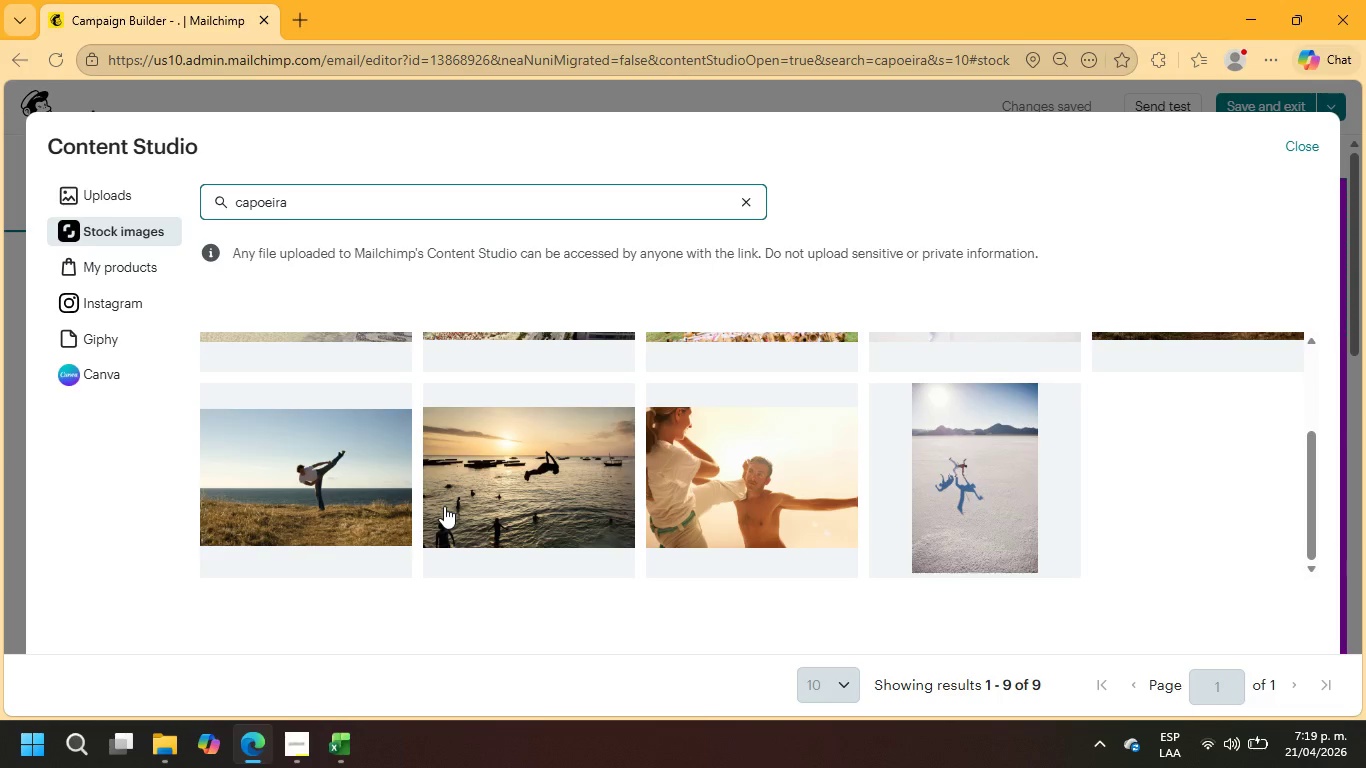 
scroll: coordinate [444, 506], scroll_direction: up, amount: 1.0
 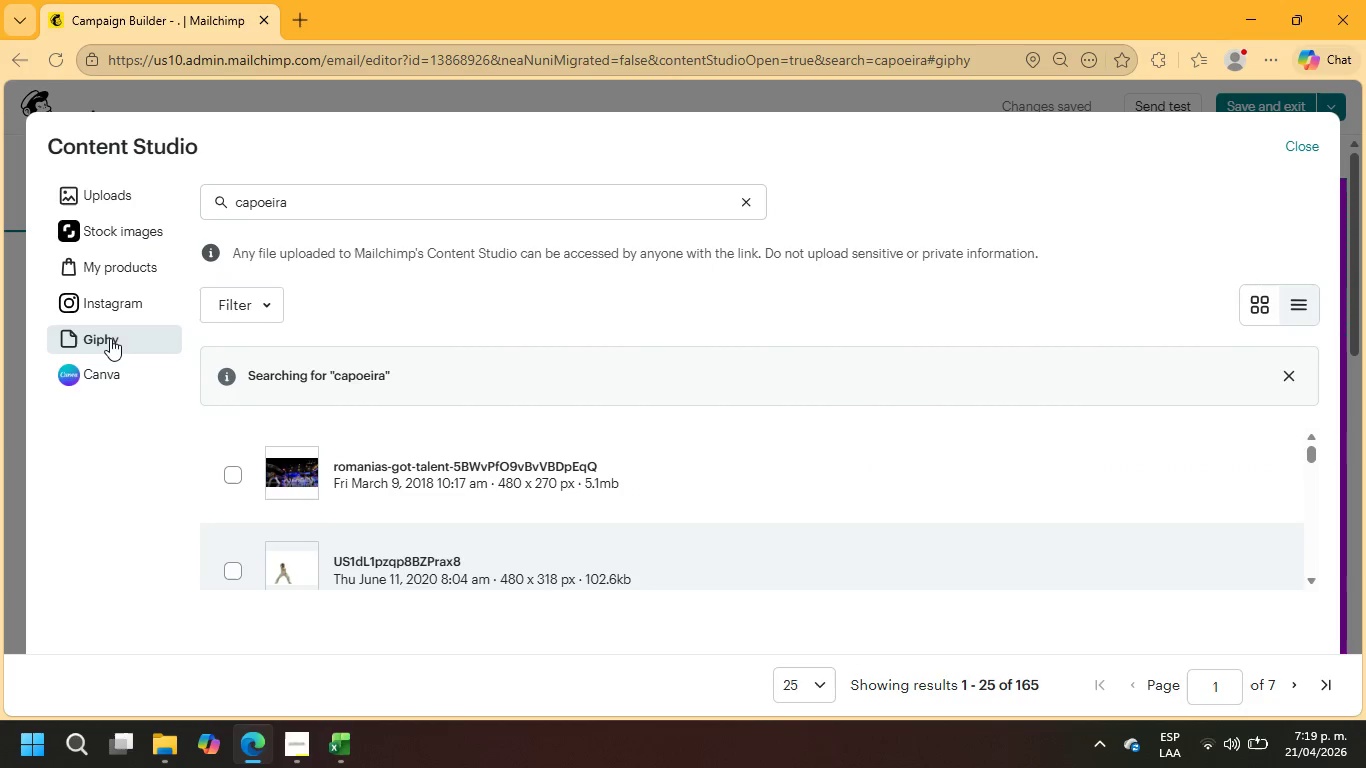 
scroll: coordinate [450, 439], scroll_direction: down, amount: 4.0
 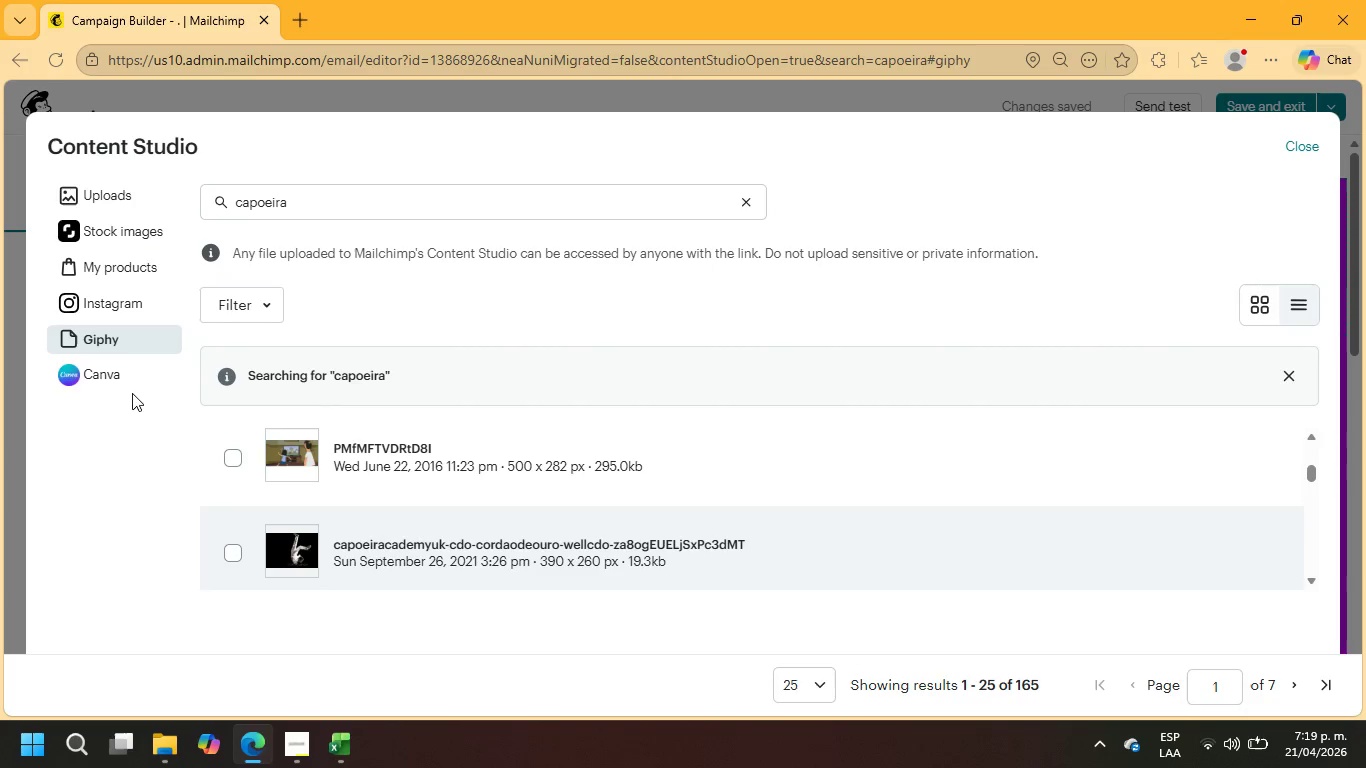 
double_click([108, 378])
 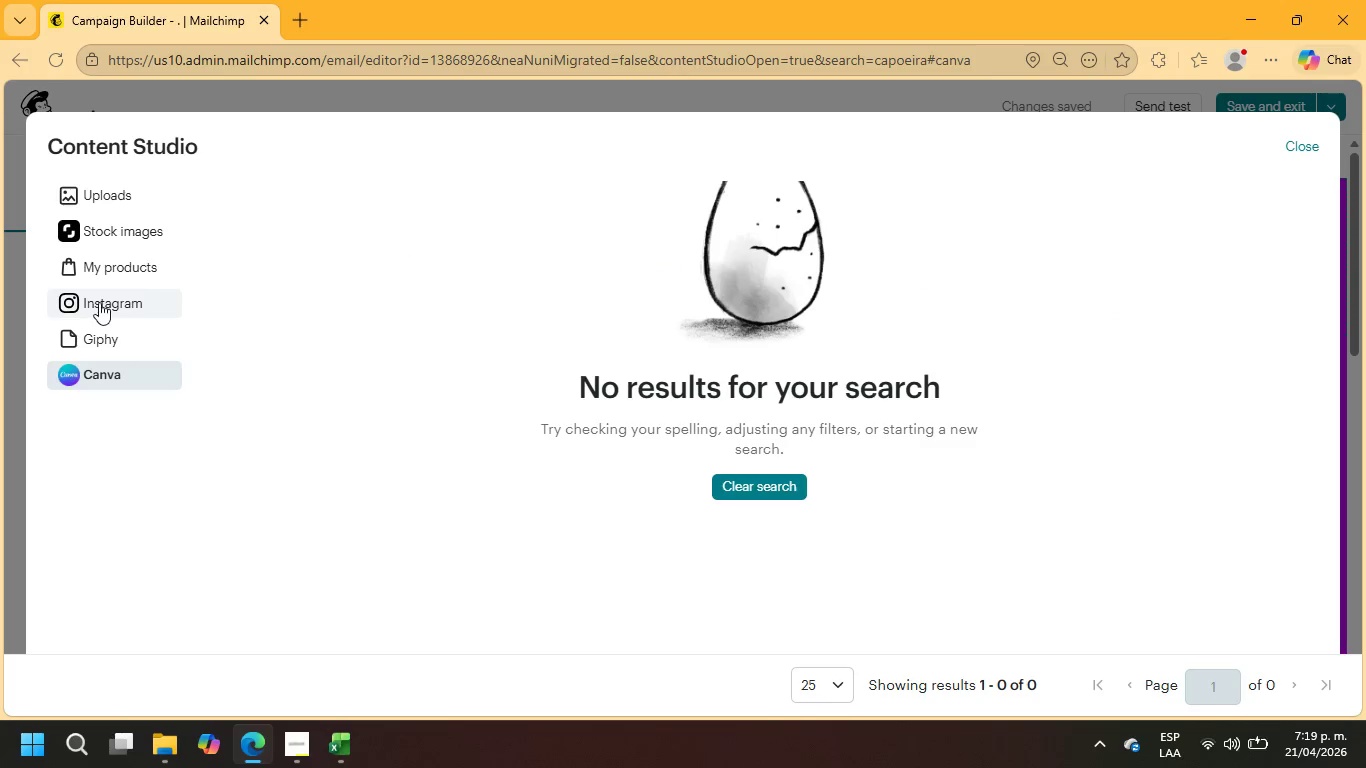 
wait(5.38)
 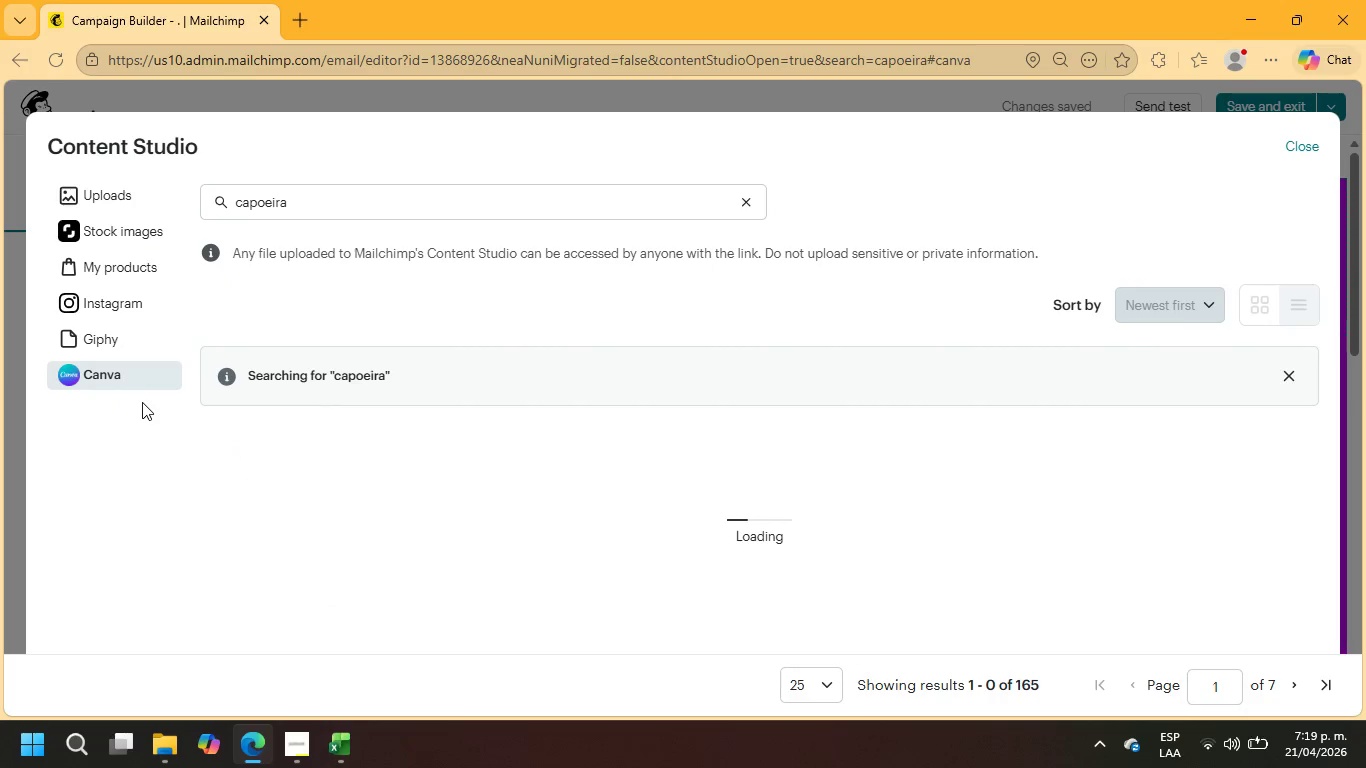 
left_click([95, 241])
 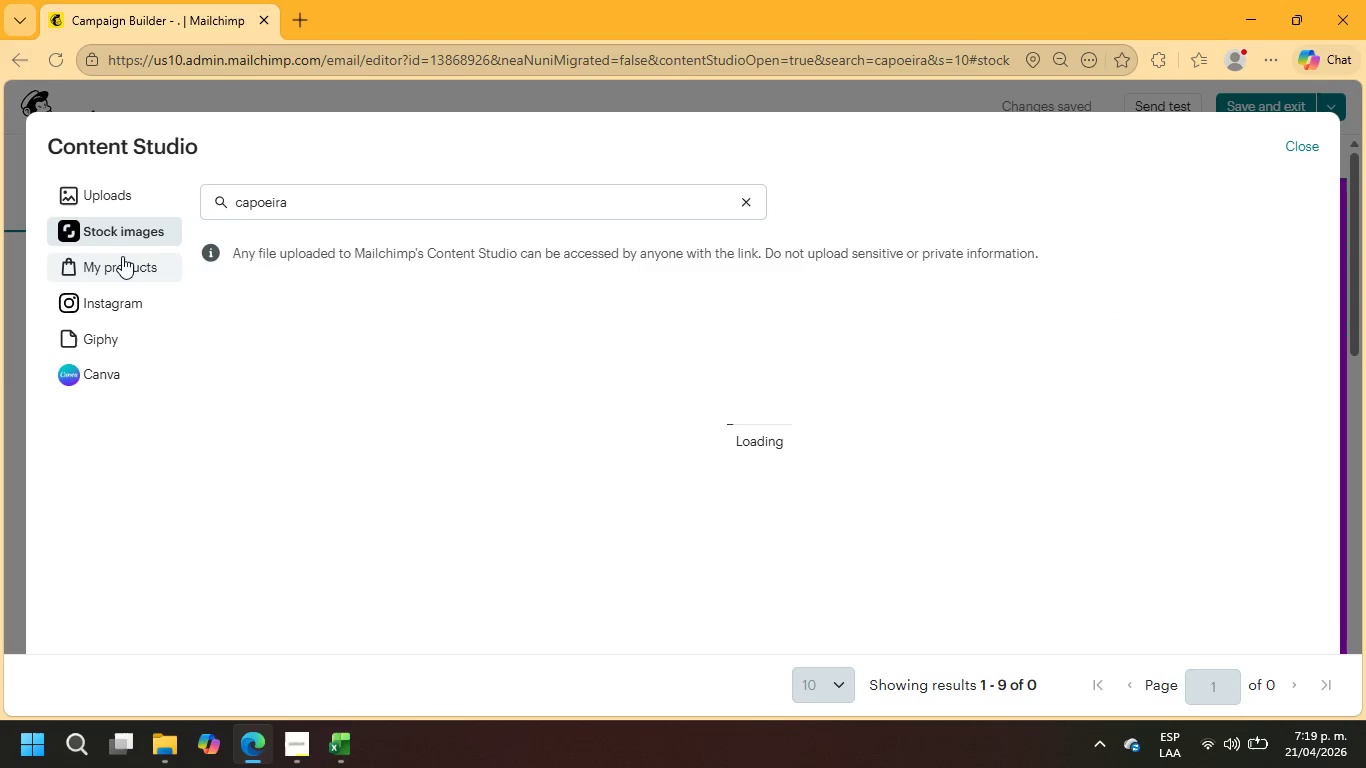 
mouse_move([151, 284])
 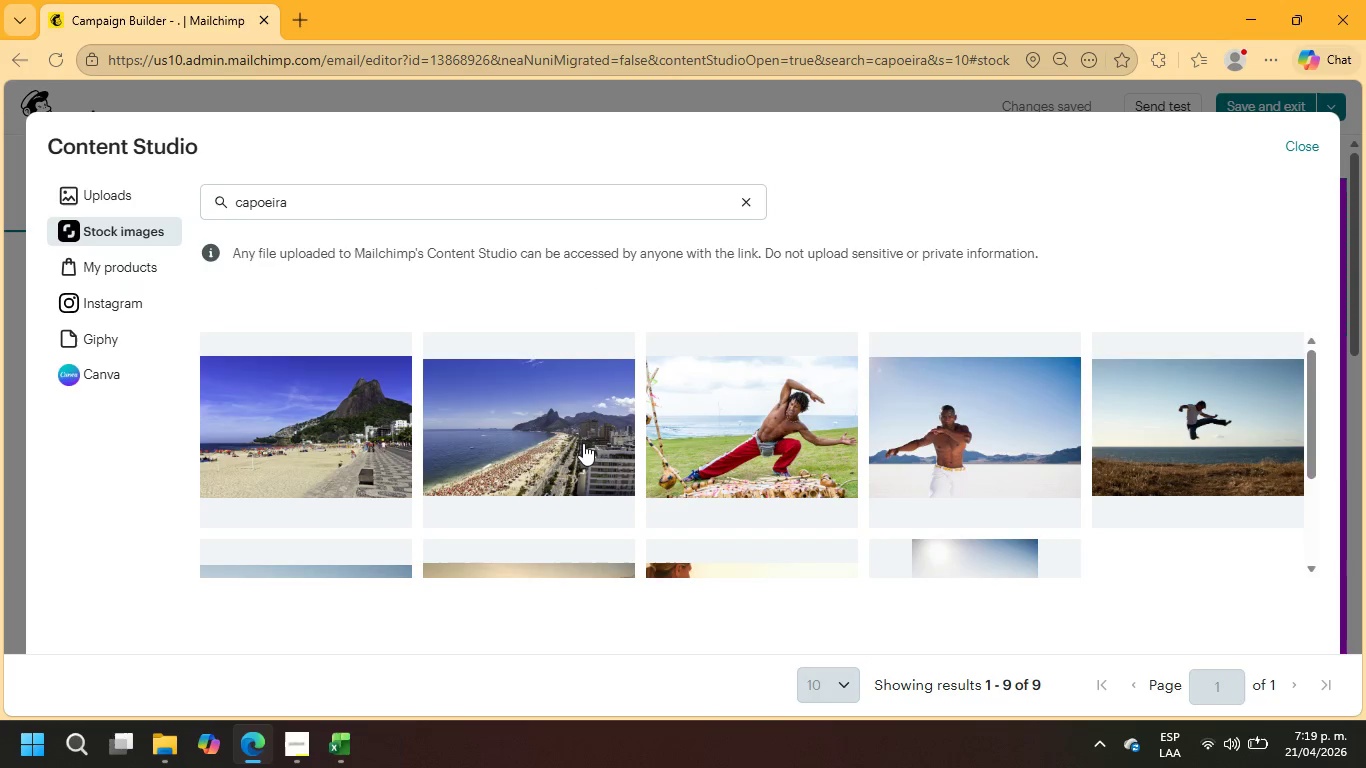 
scroll: coordinate [610, 449], scroll_direction: down, amount: 12.0
 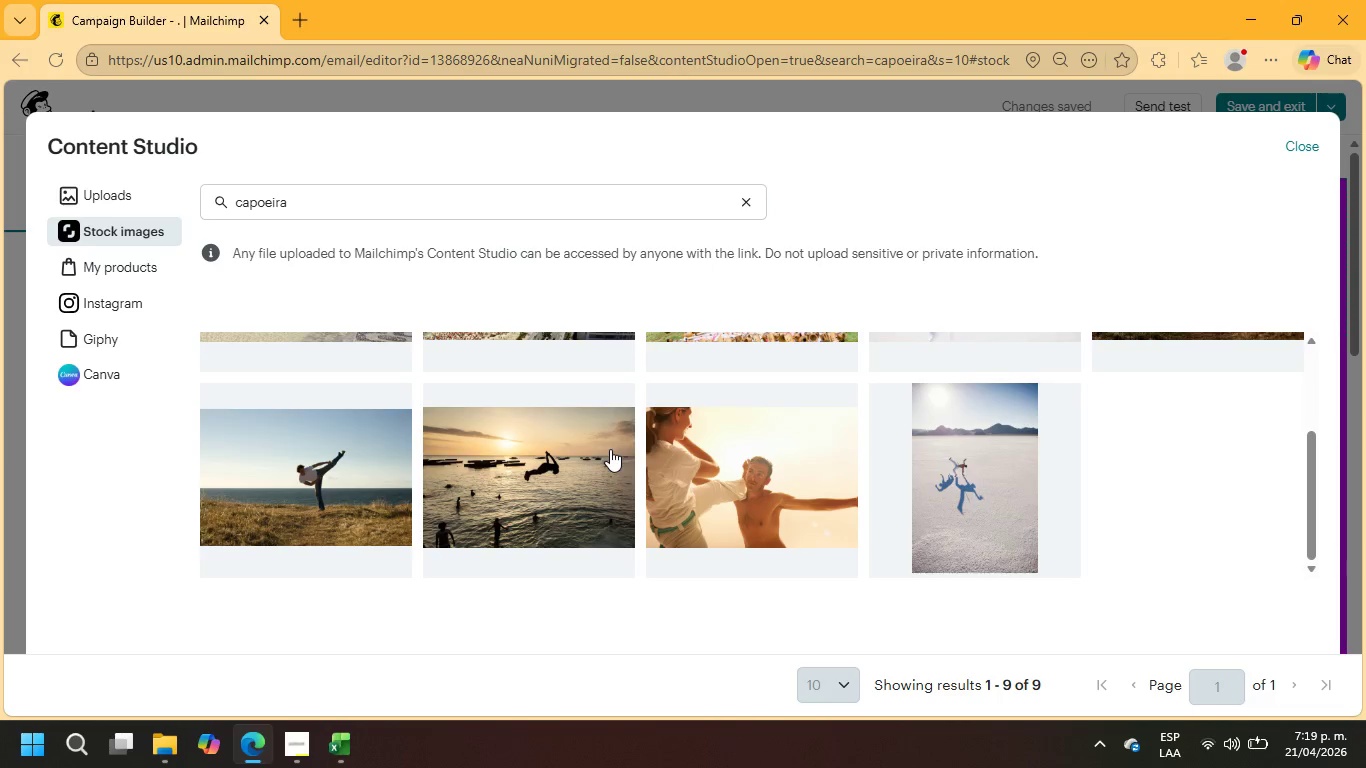 
scroll: coordinate [610, 449], scroll_direction: up, amount: 4.0
 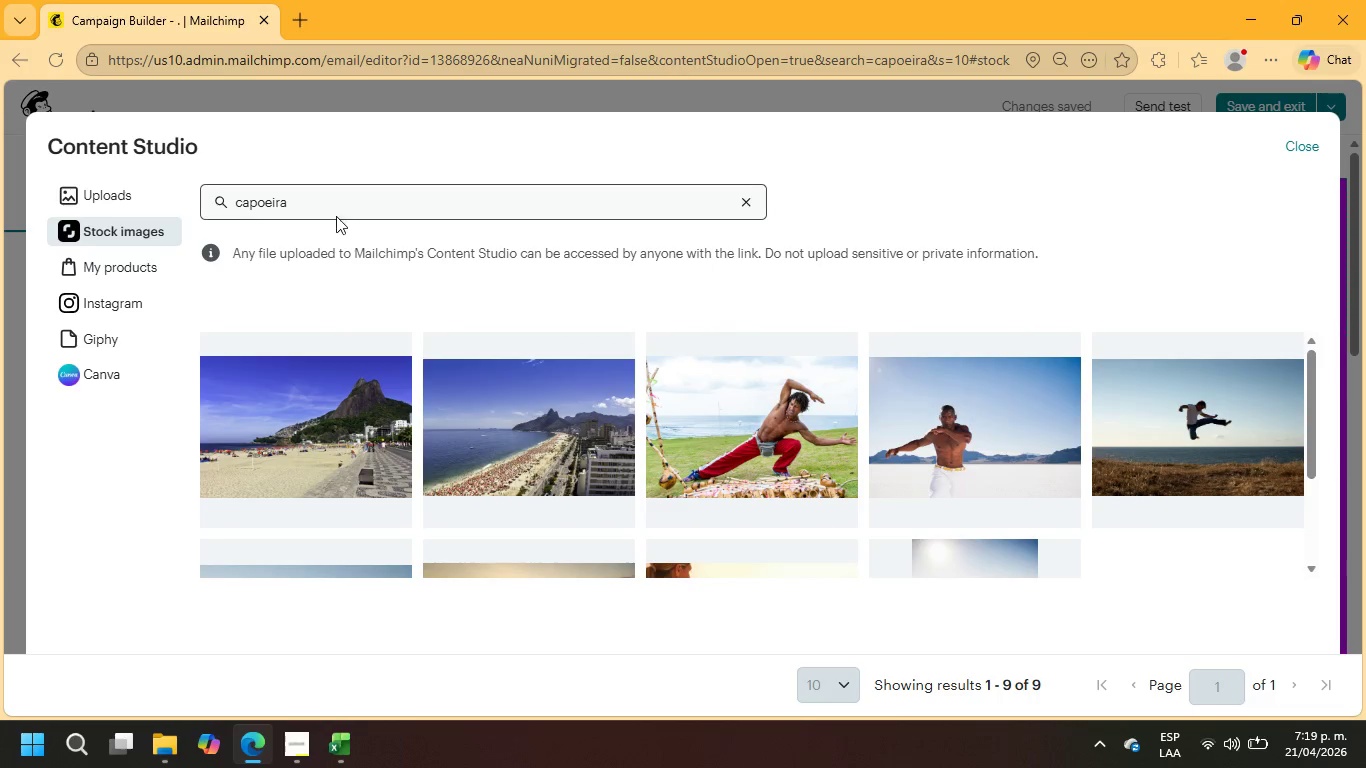 
double_click([328, 203])
 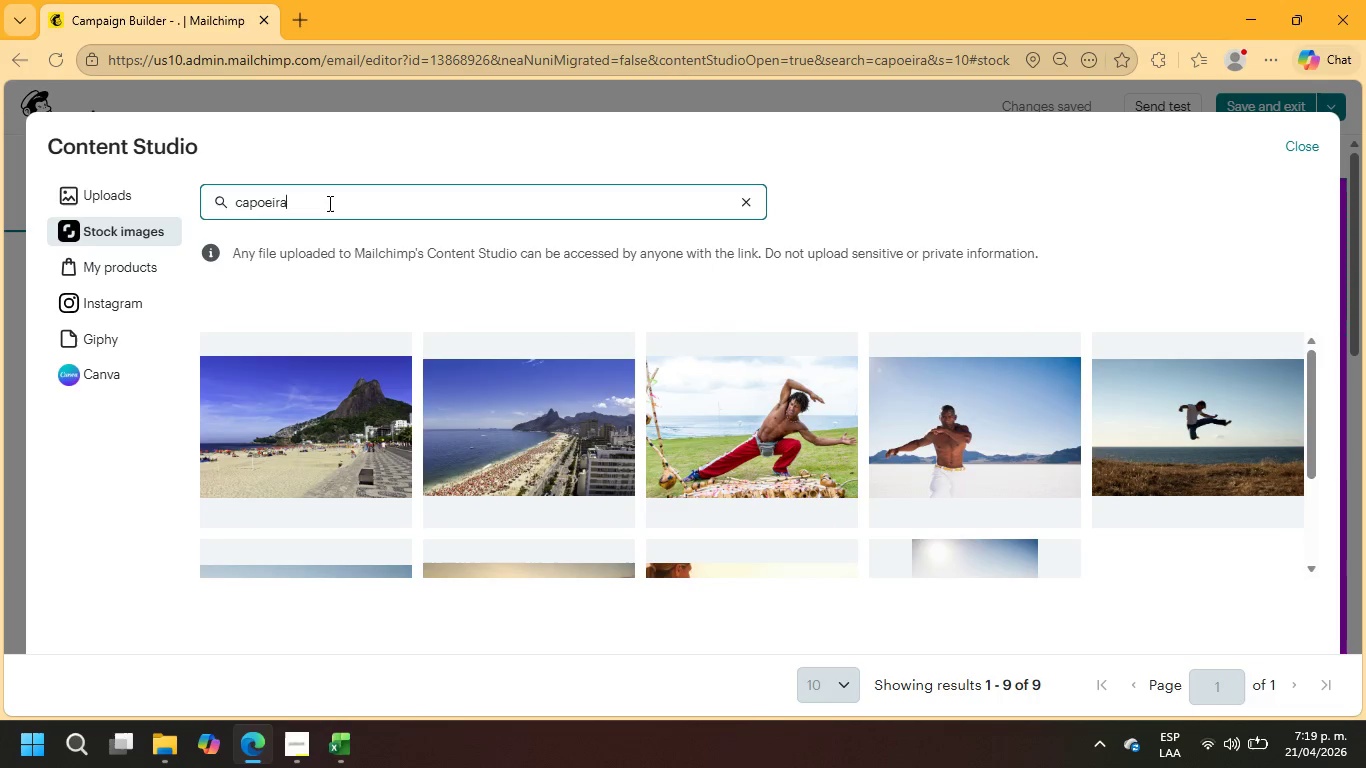 
triple_click([328, 203])
 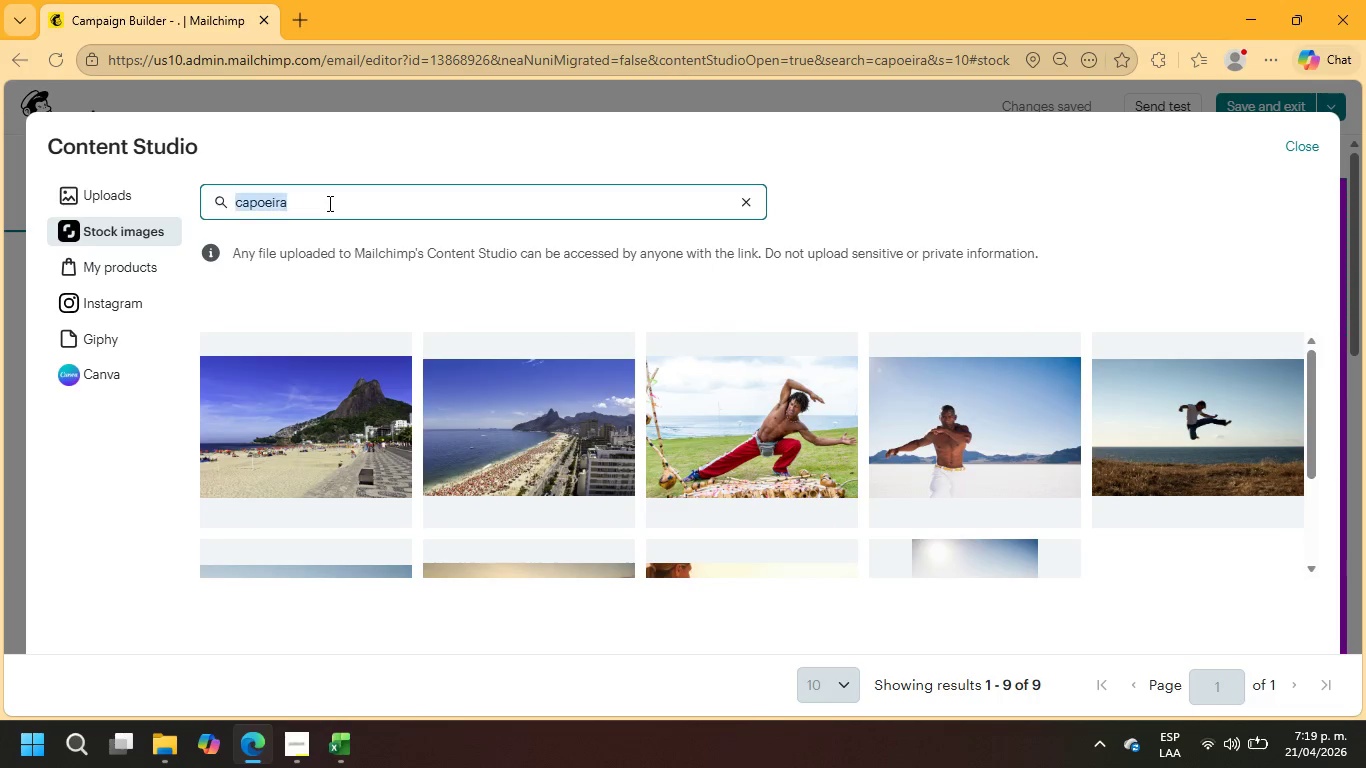 
triple_click([328, 203])
 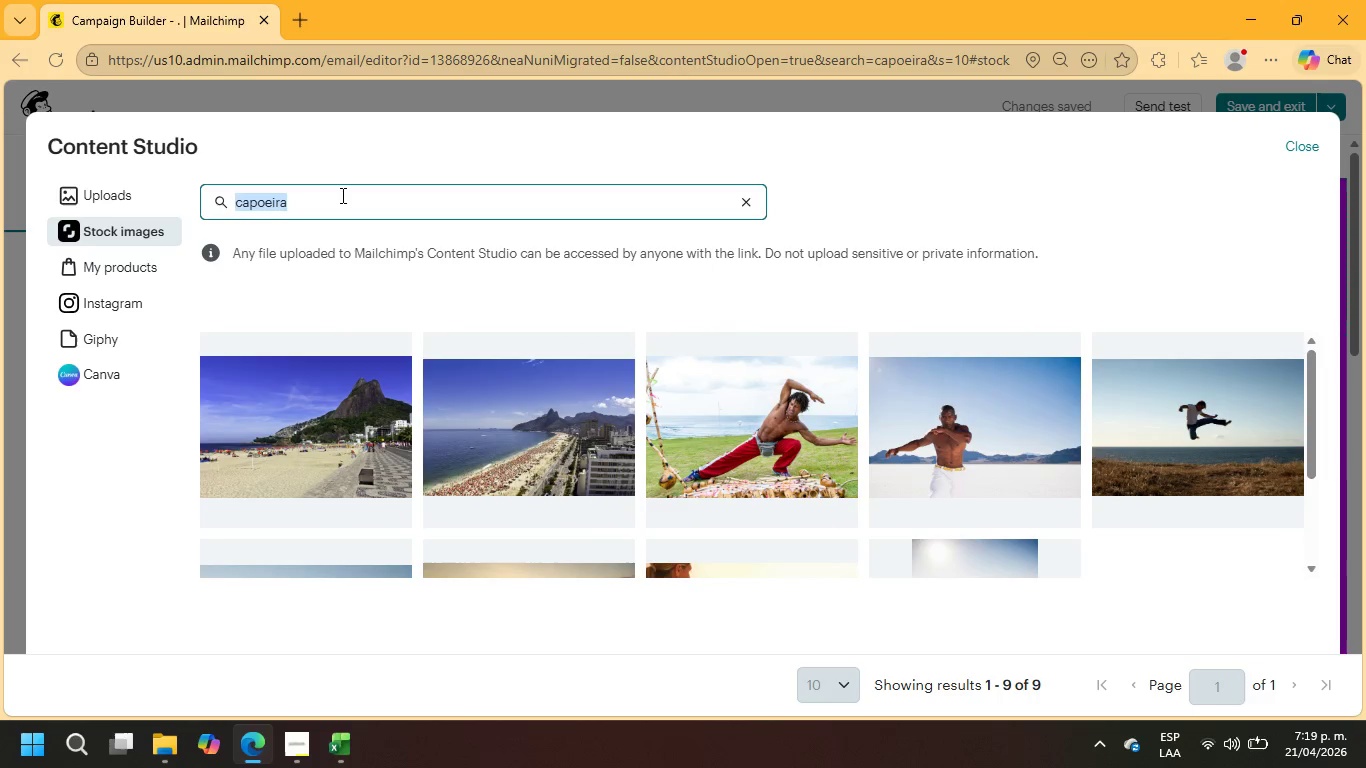 
type(rhytm)
 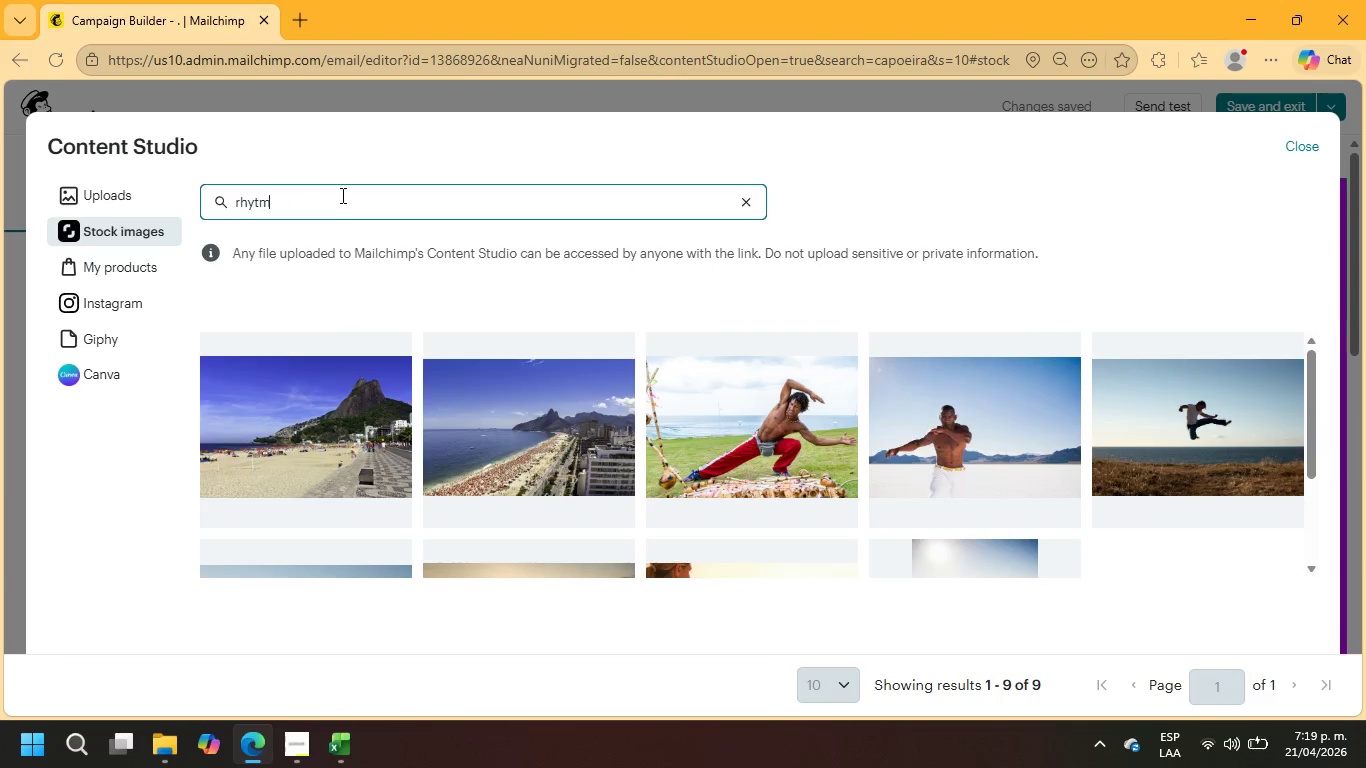 
key(Enter)
 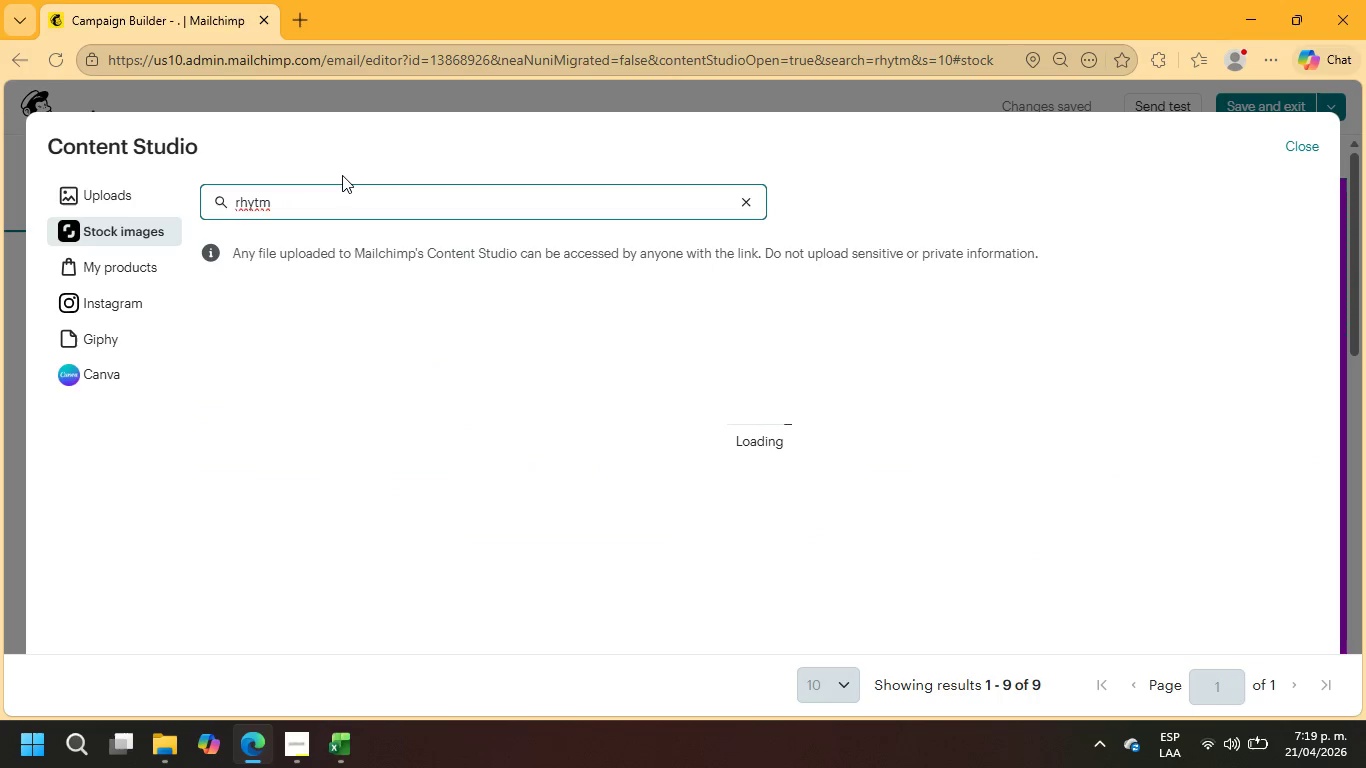 
wait(5.08)
 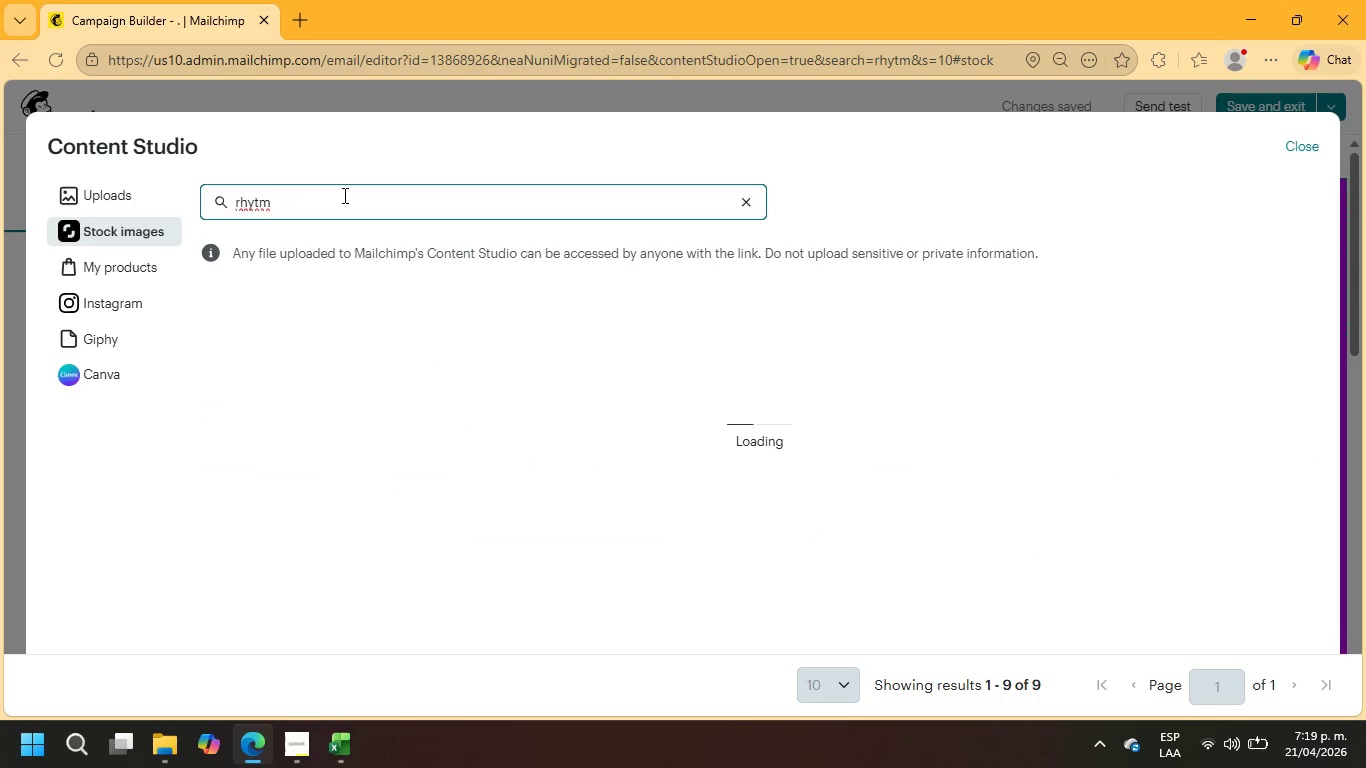 
key(ArrowLeft)
 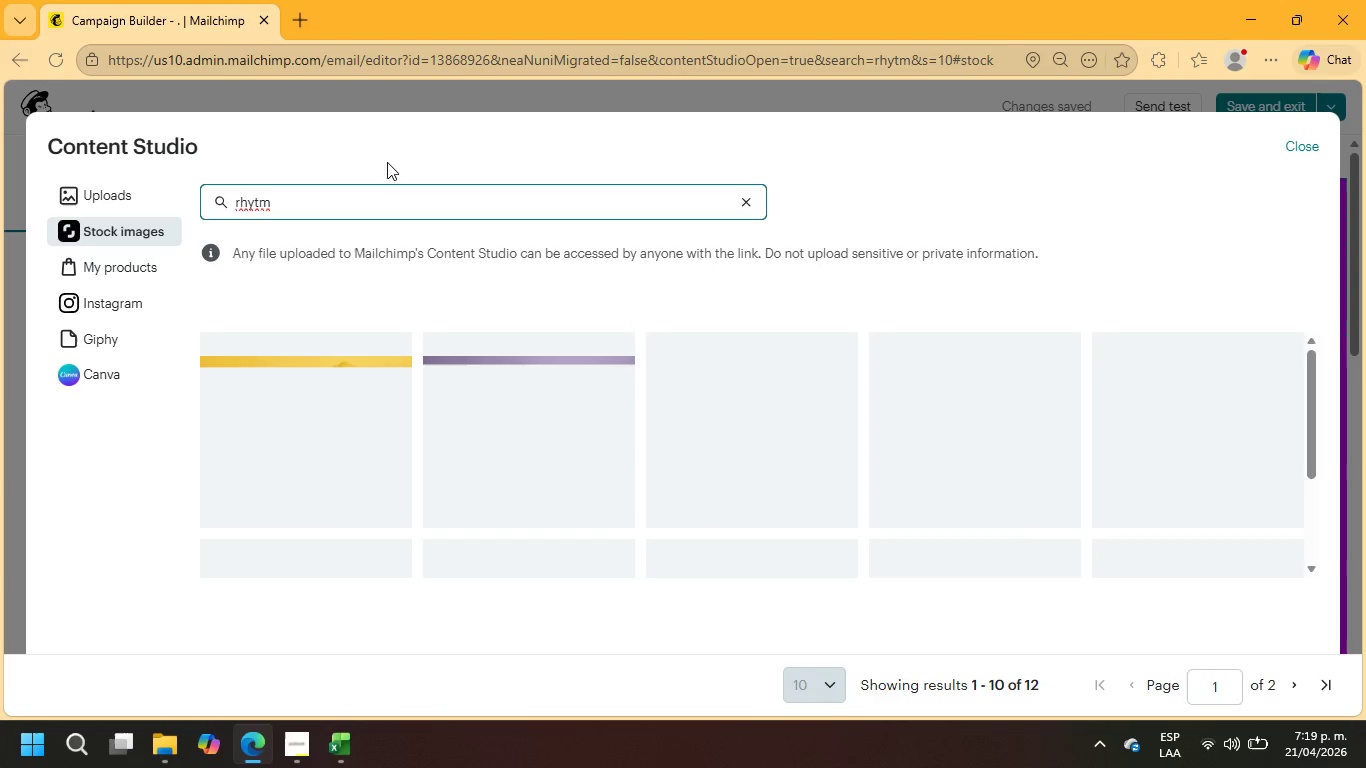 
key(H)
 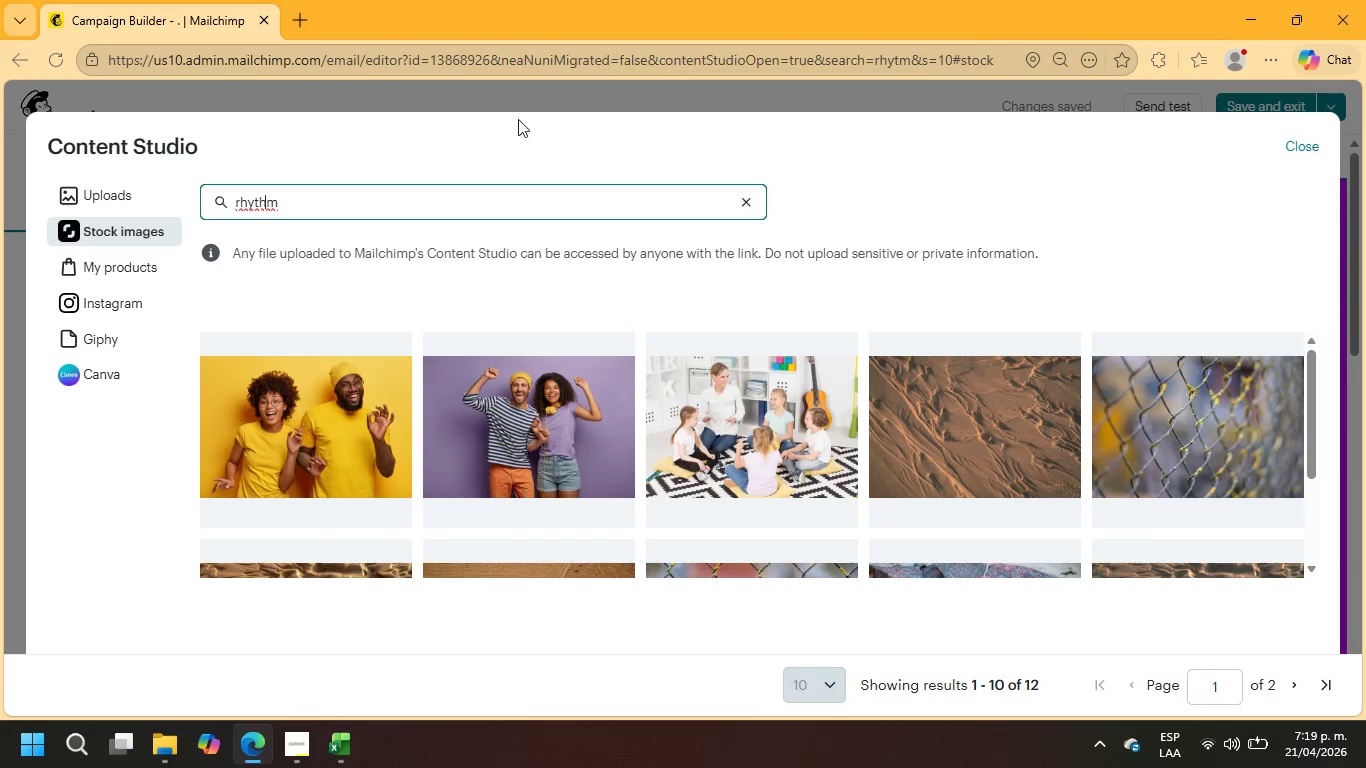 
left_click([525, 212])
 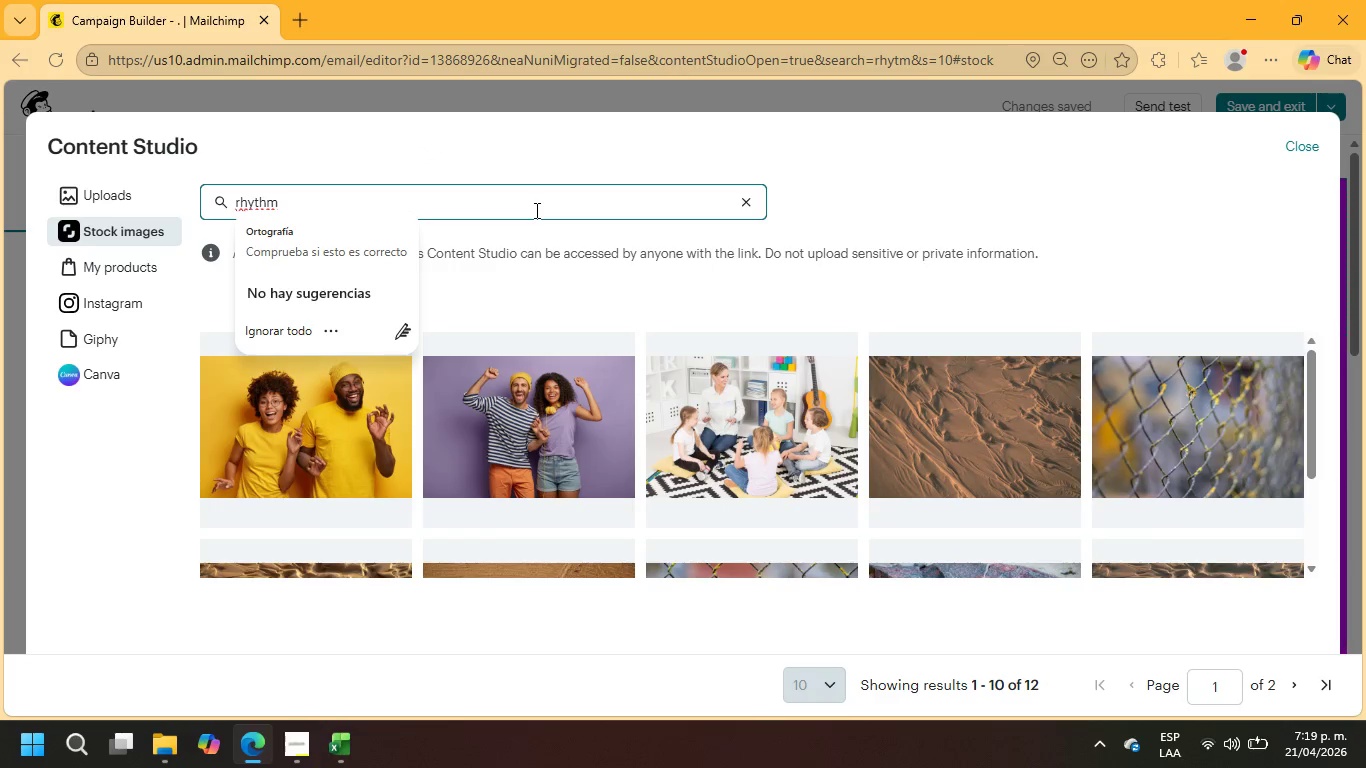 
key(NumpadEnter)
 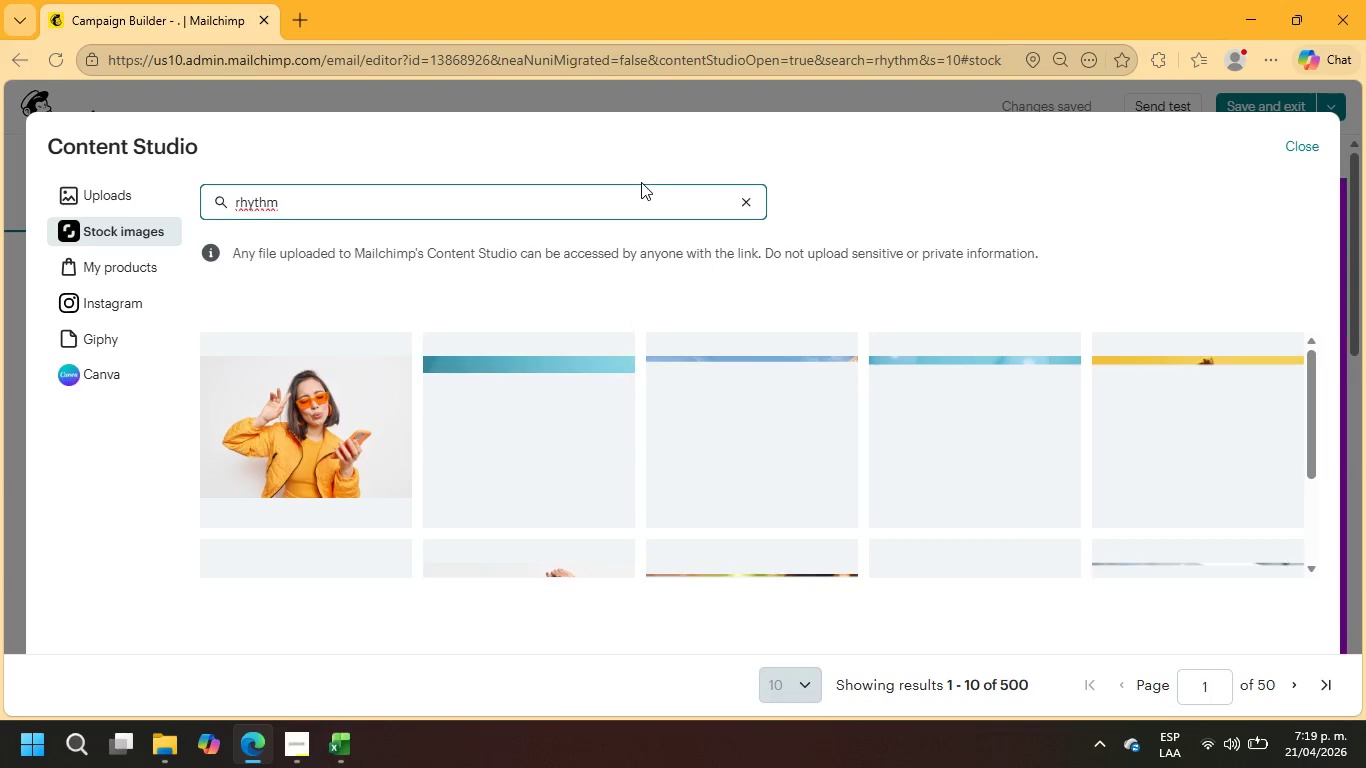 
wait(6.69)
 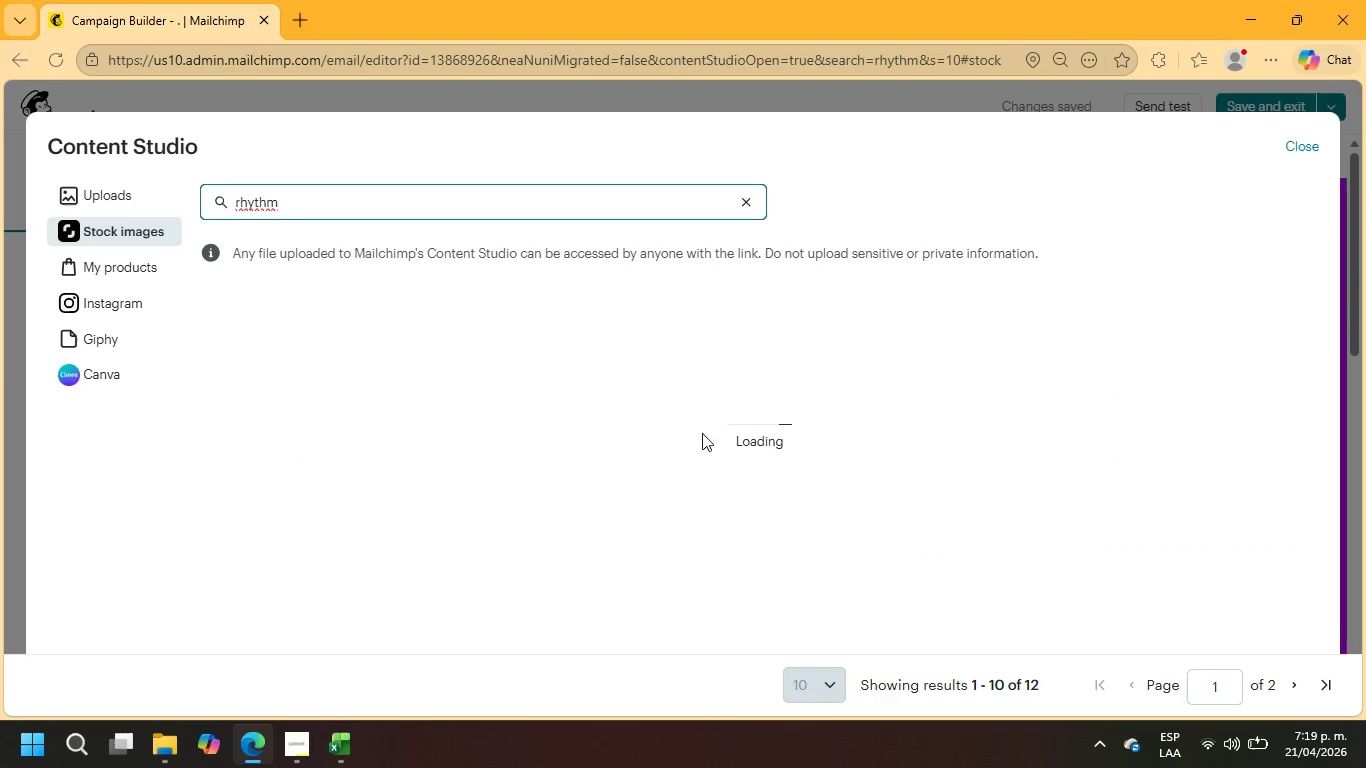 
scroll: coordinate [794, 478], scroll_direction: down, amount: 20.0
 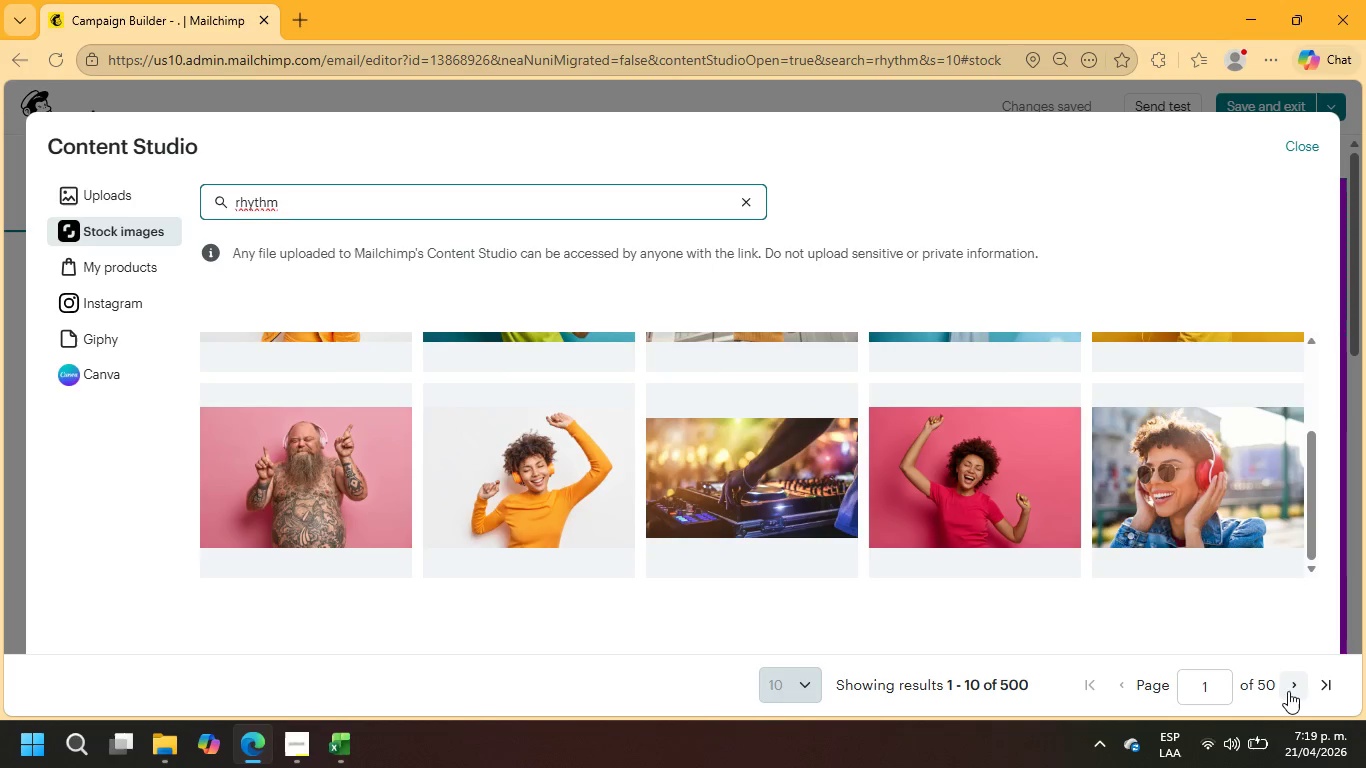 
left_click([1302, 685])
 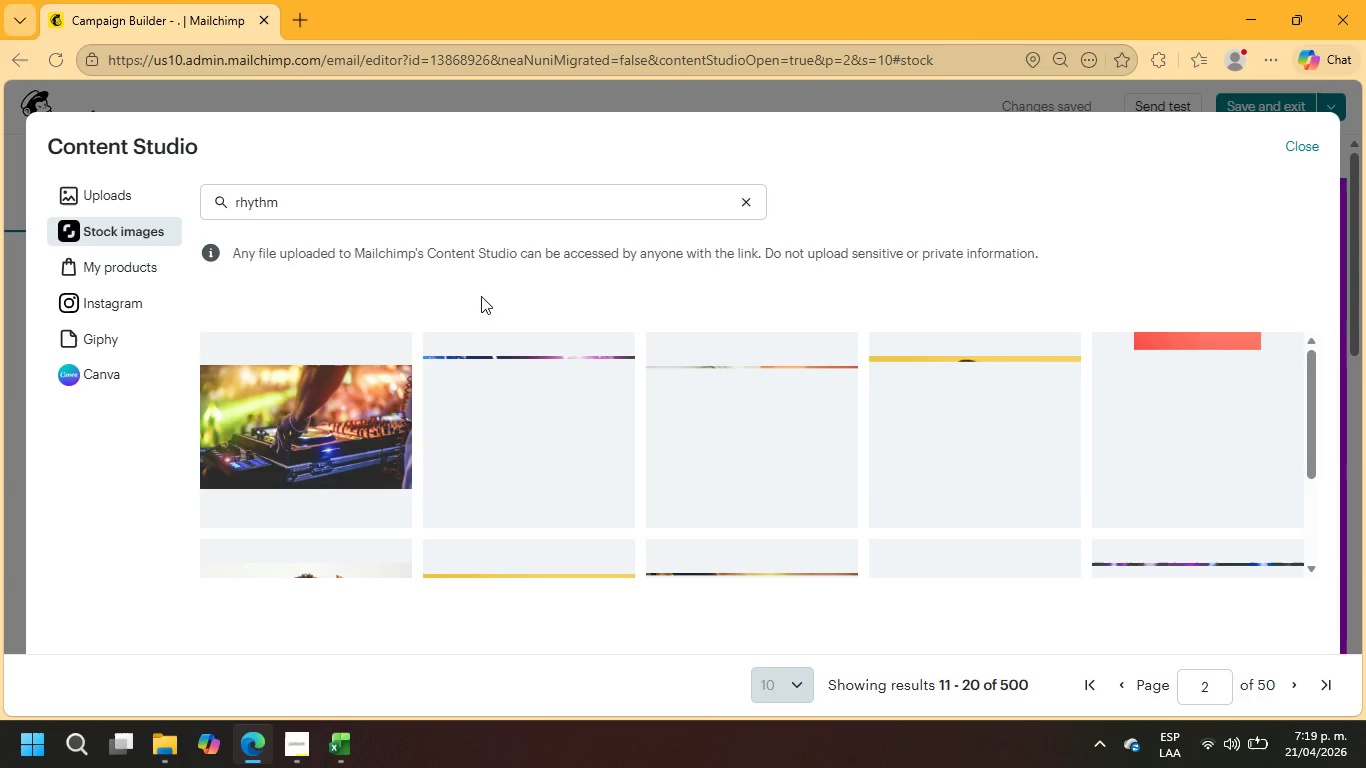 
wait(7.56)
 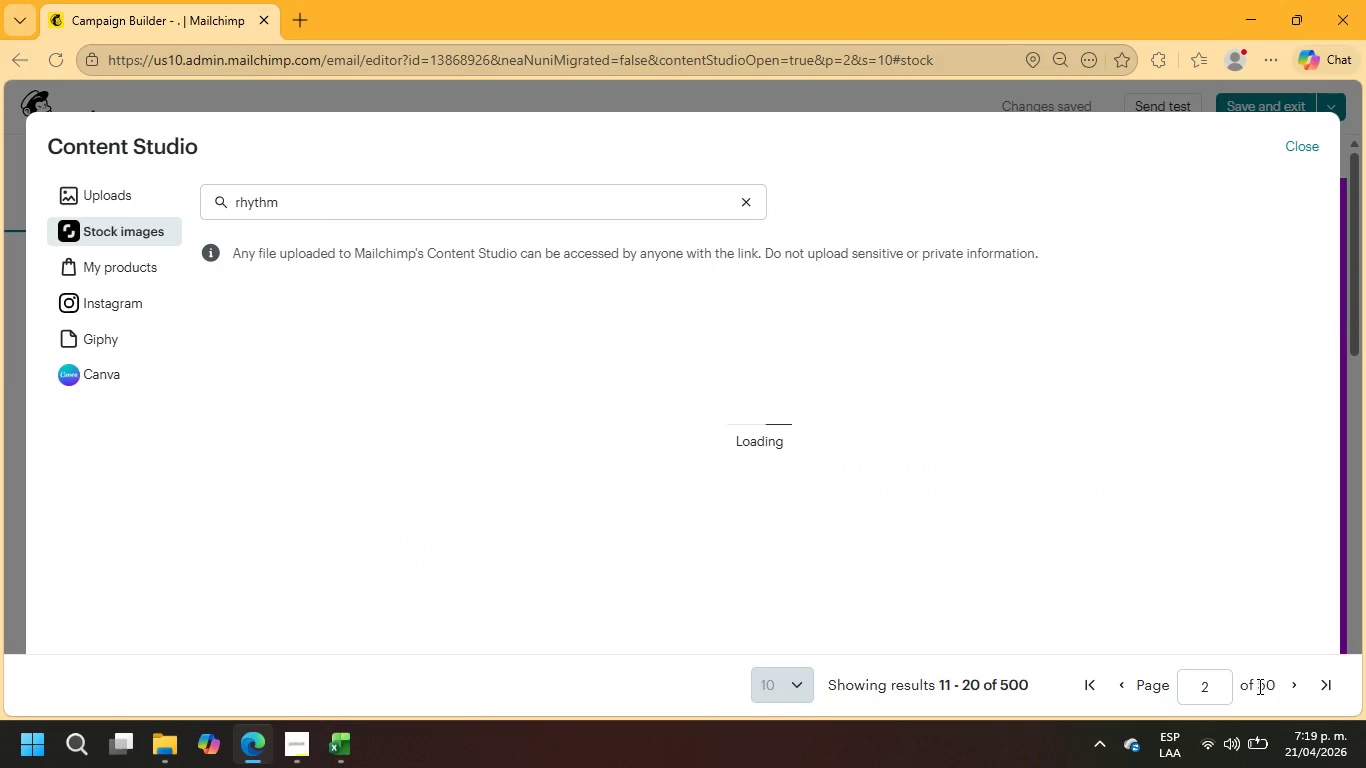 
scroll: coordinate [600, 458], scroll_direction: down, amount: 4.0
 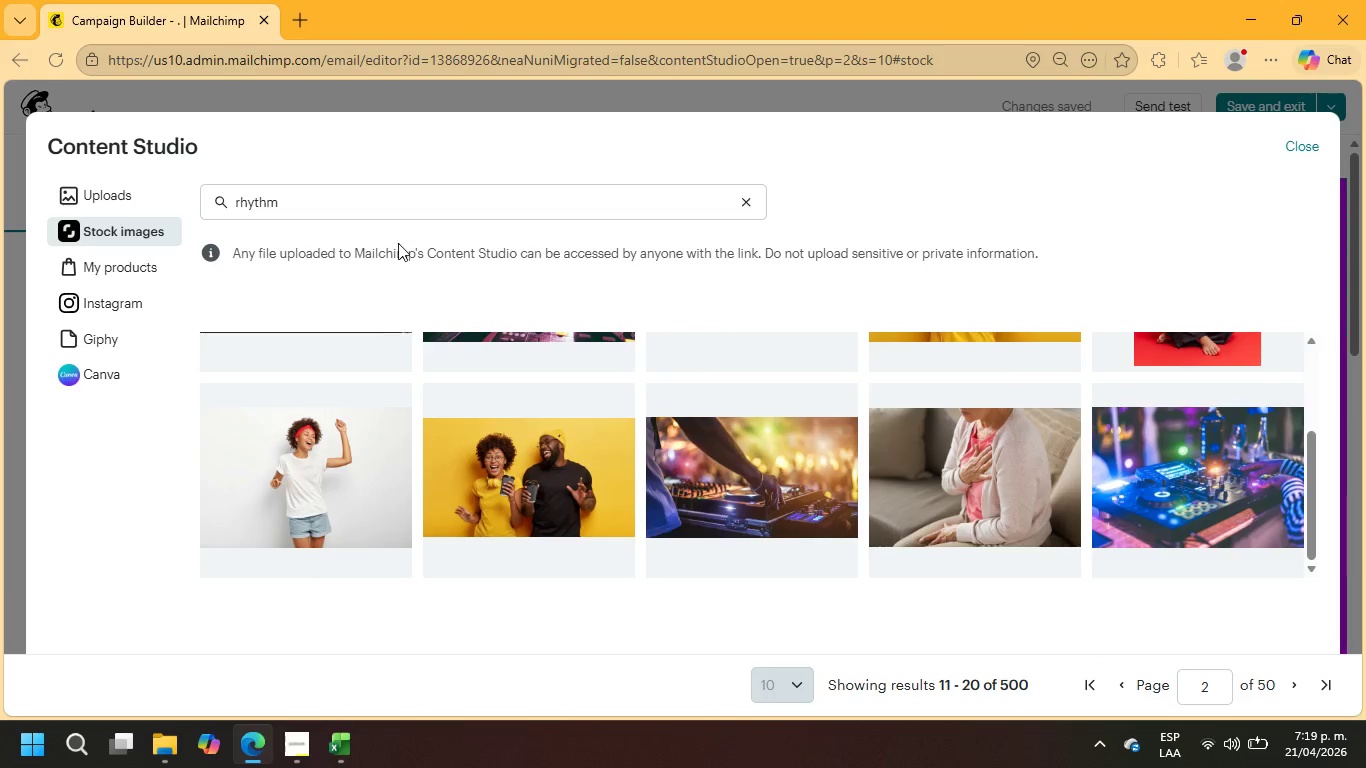 
left_click([395, 208])
 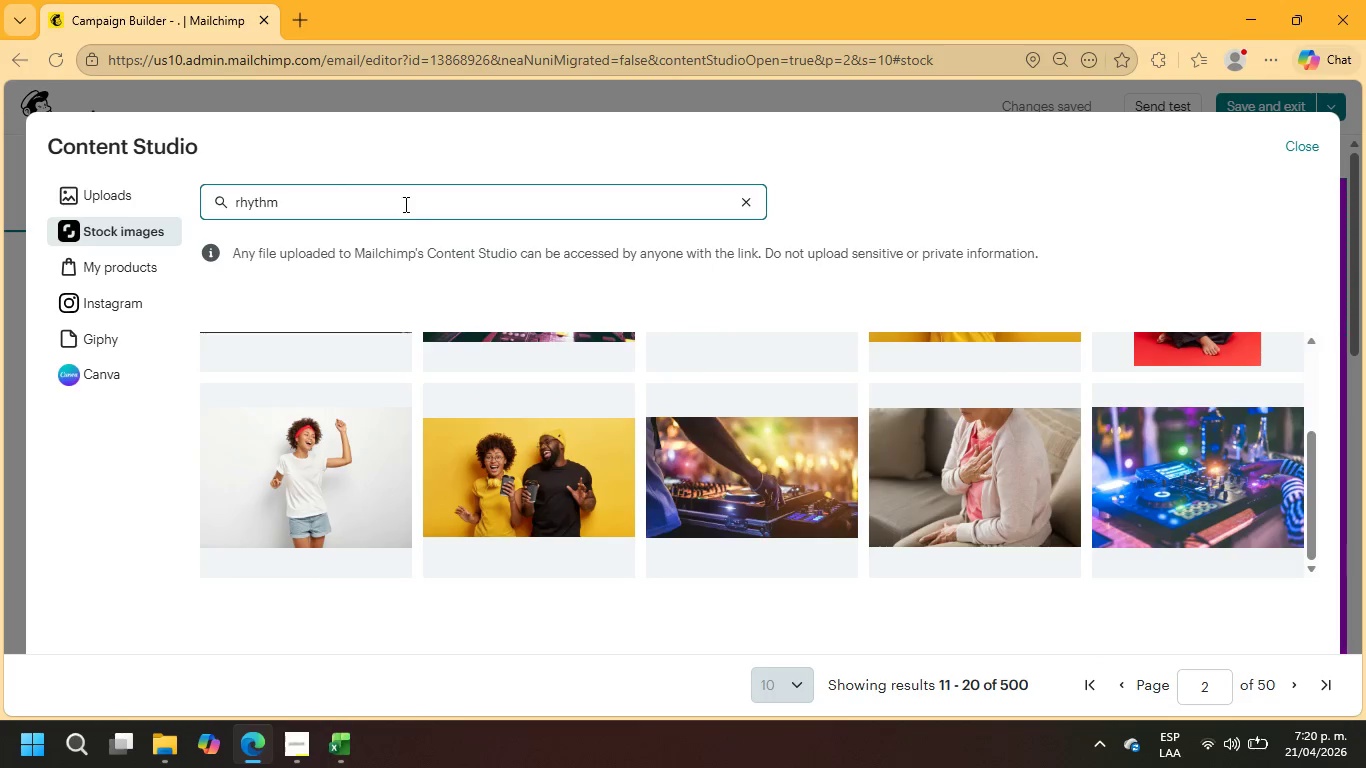 
type( logo)
 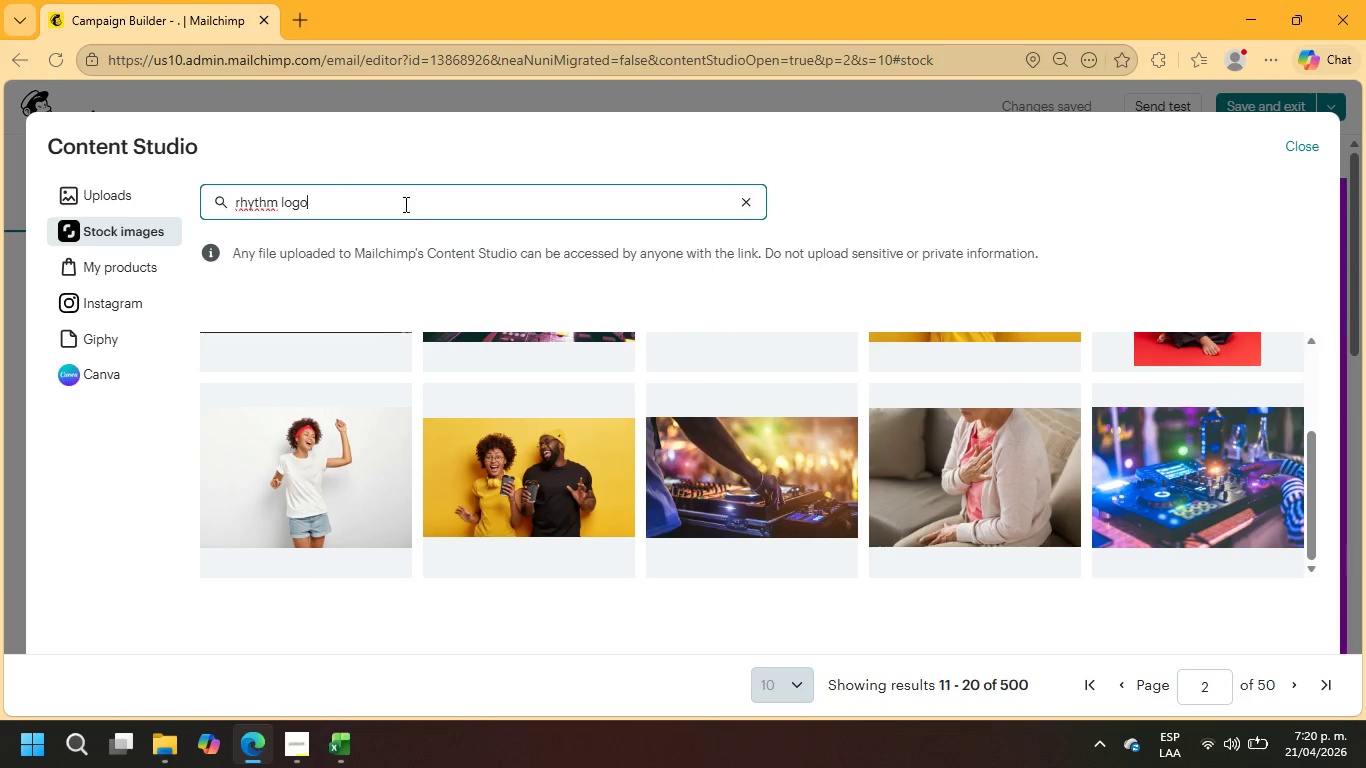 
key(Enter)
 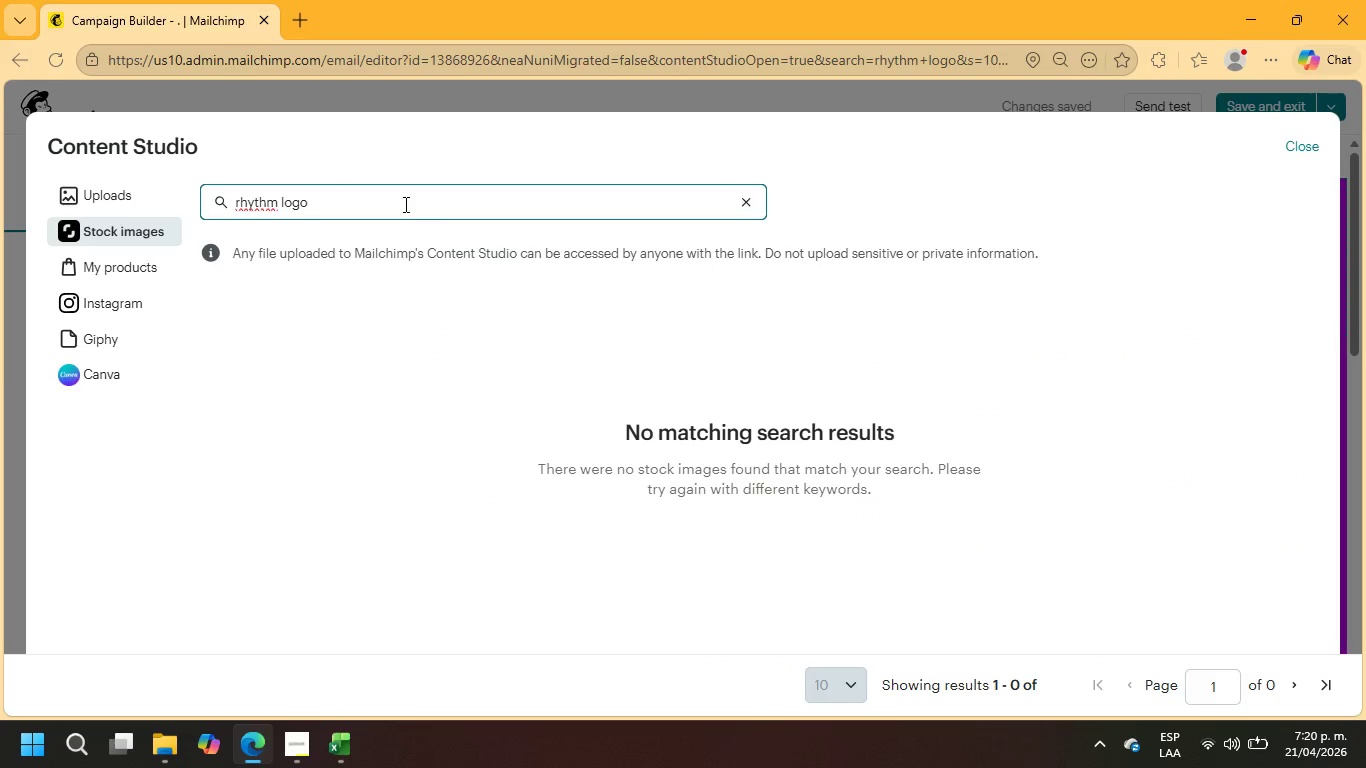 
double_click([400, 202])
 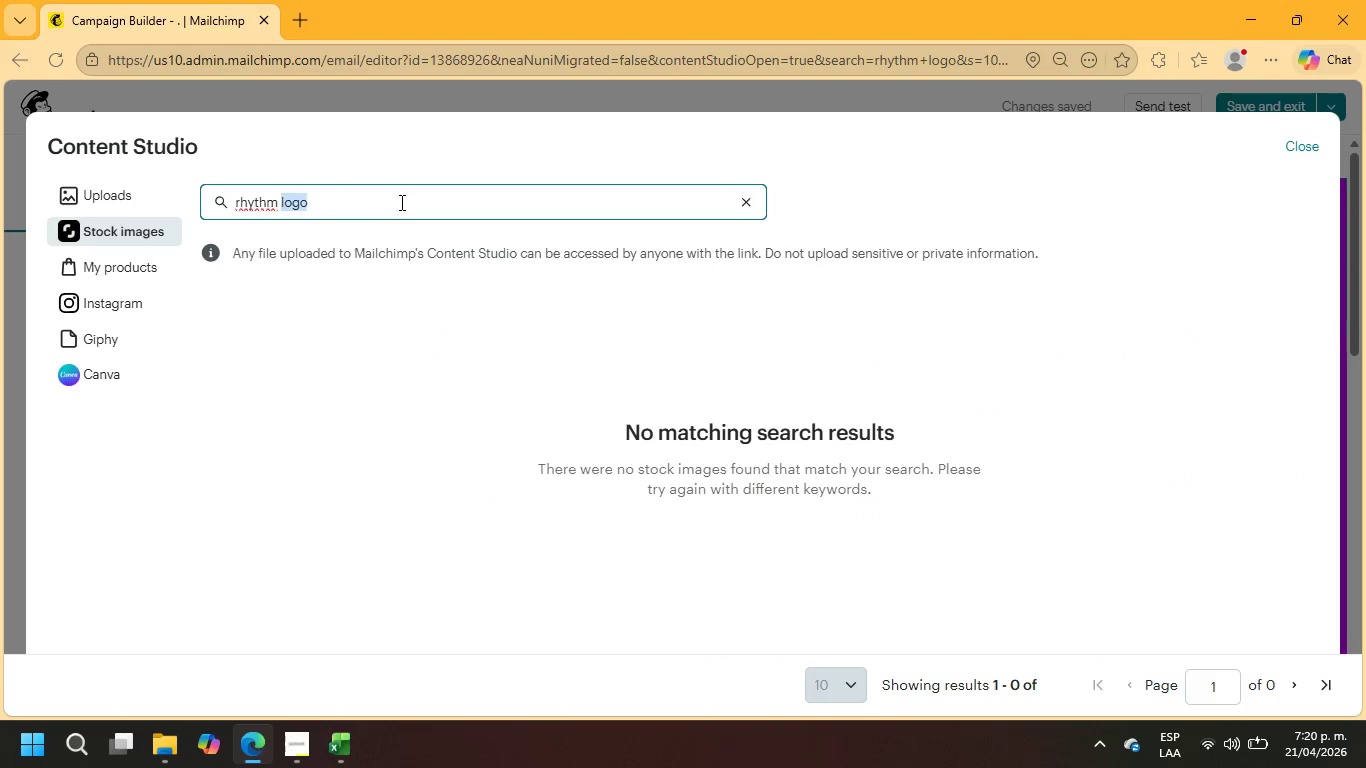 
triple_click([400, 202])
 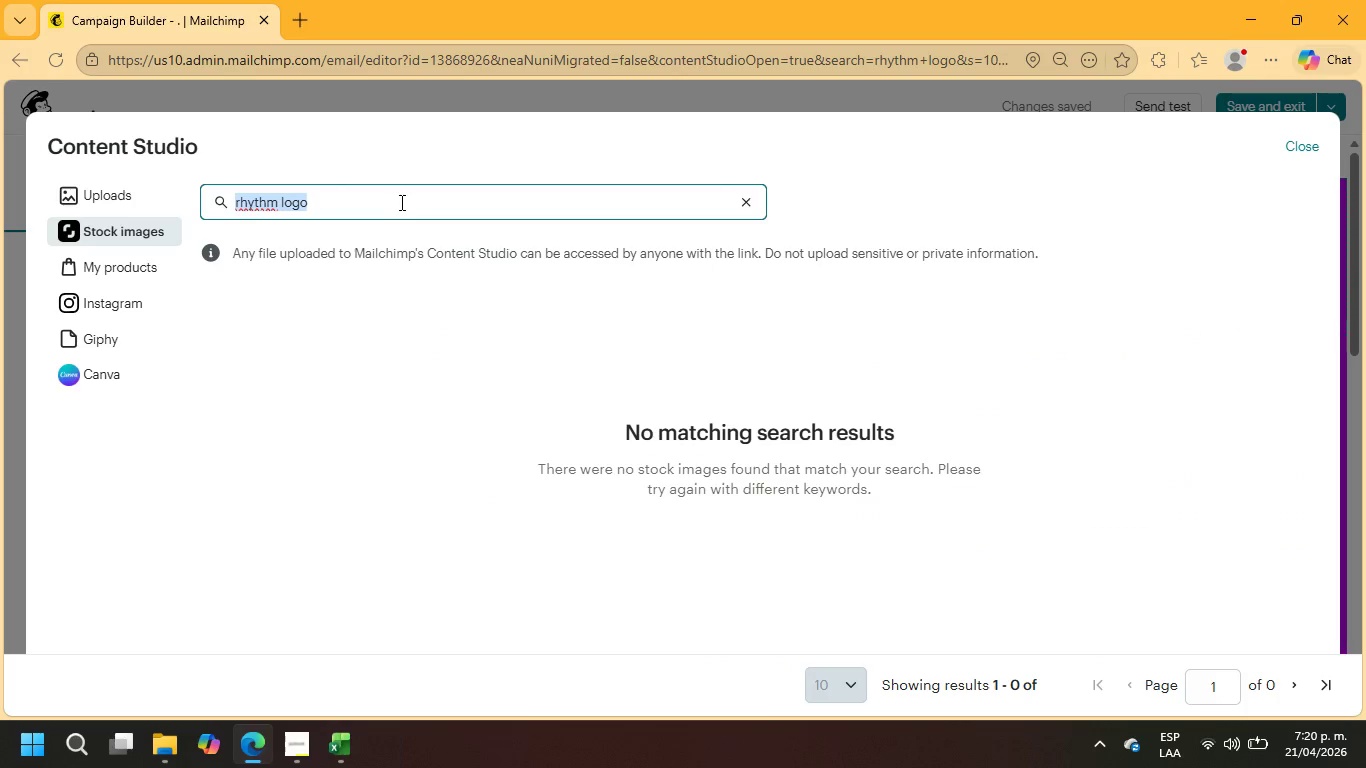 
type(capoeira)
 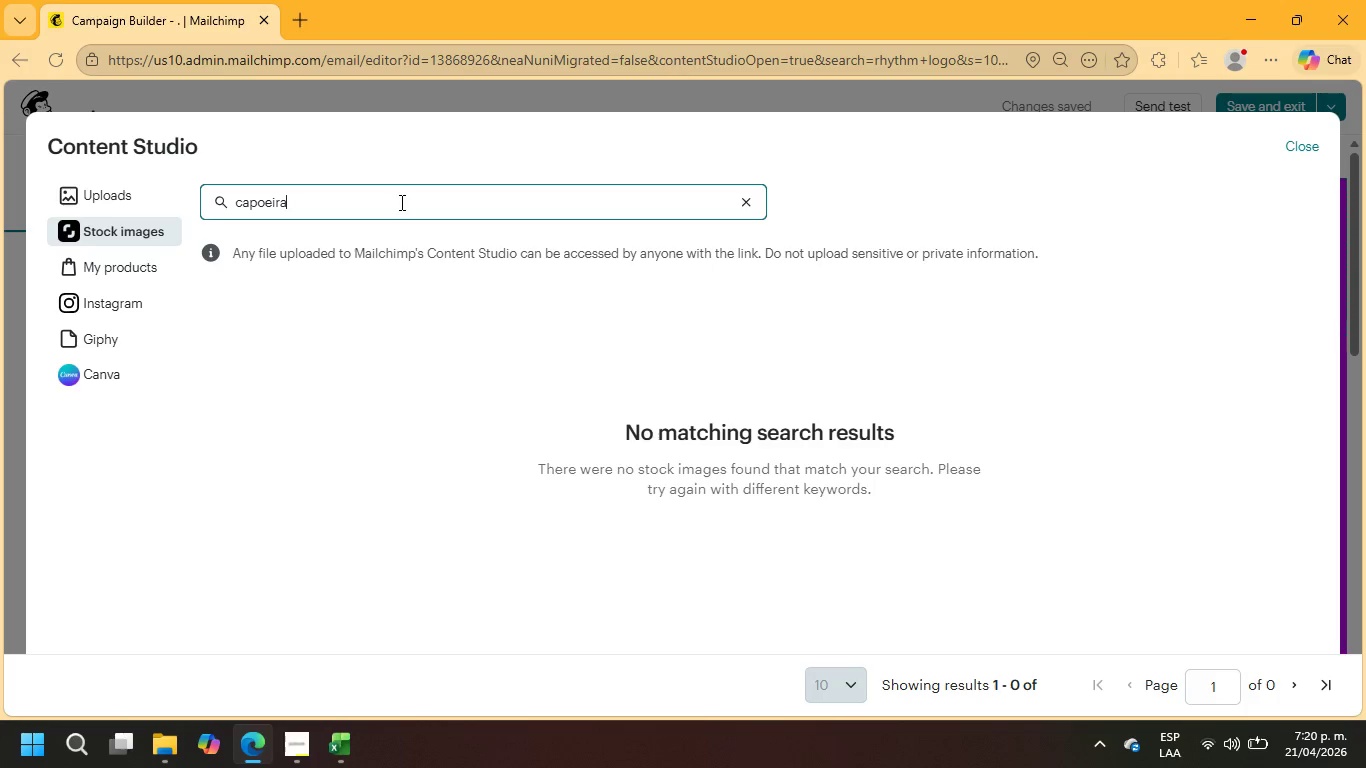 
key(Enter)
 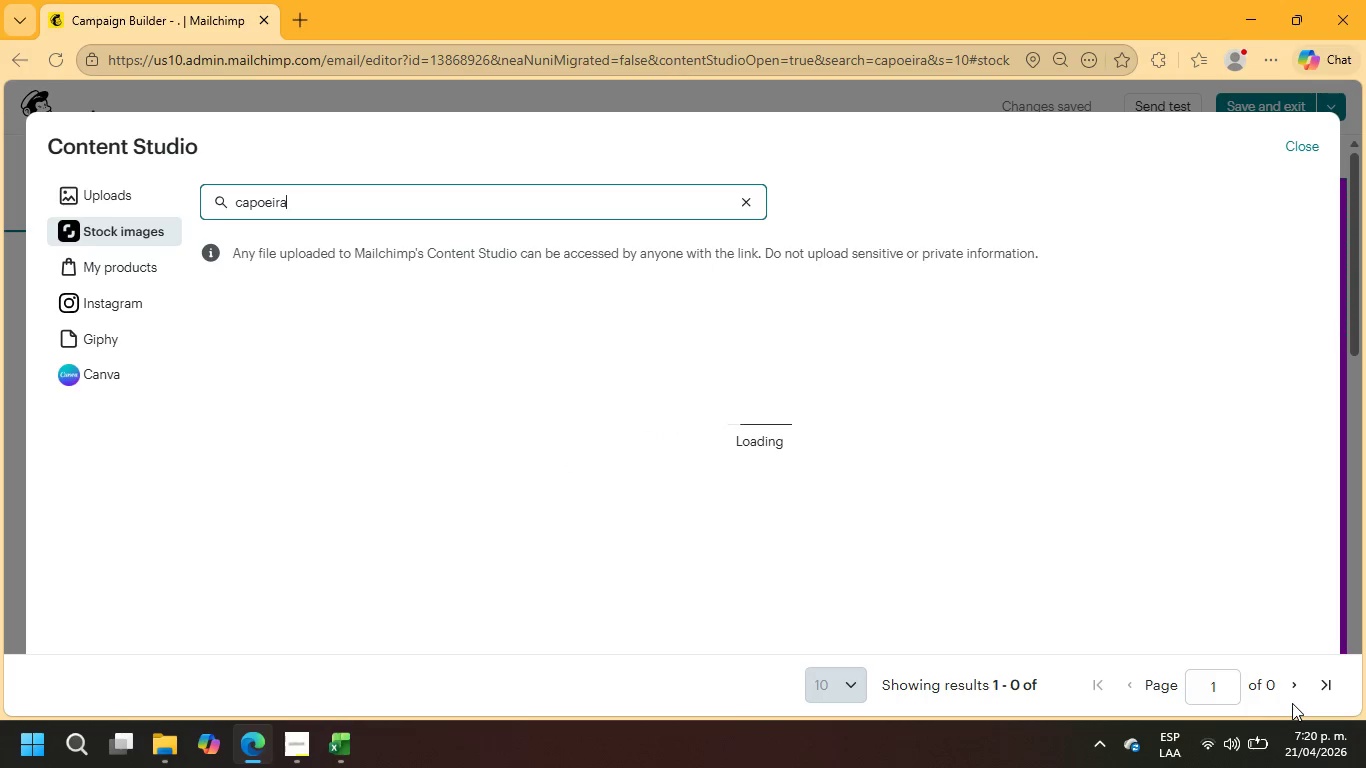 
scroll: coordinate [1111, 430], scroll_direction: down, amount: 8.0
 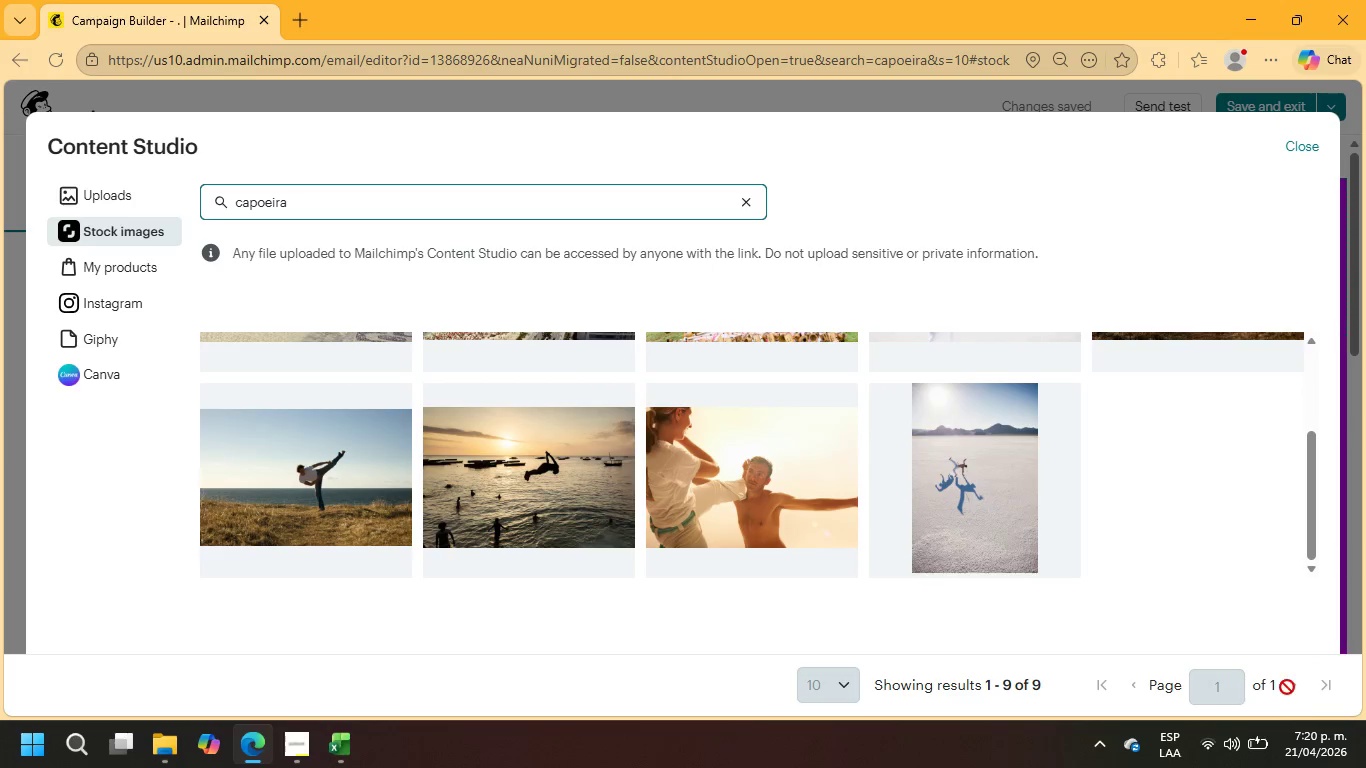 
left_click([1289, 684])
 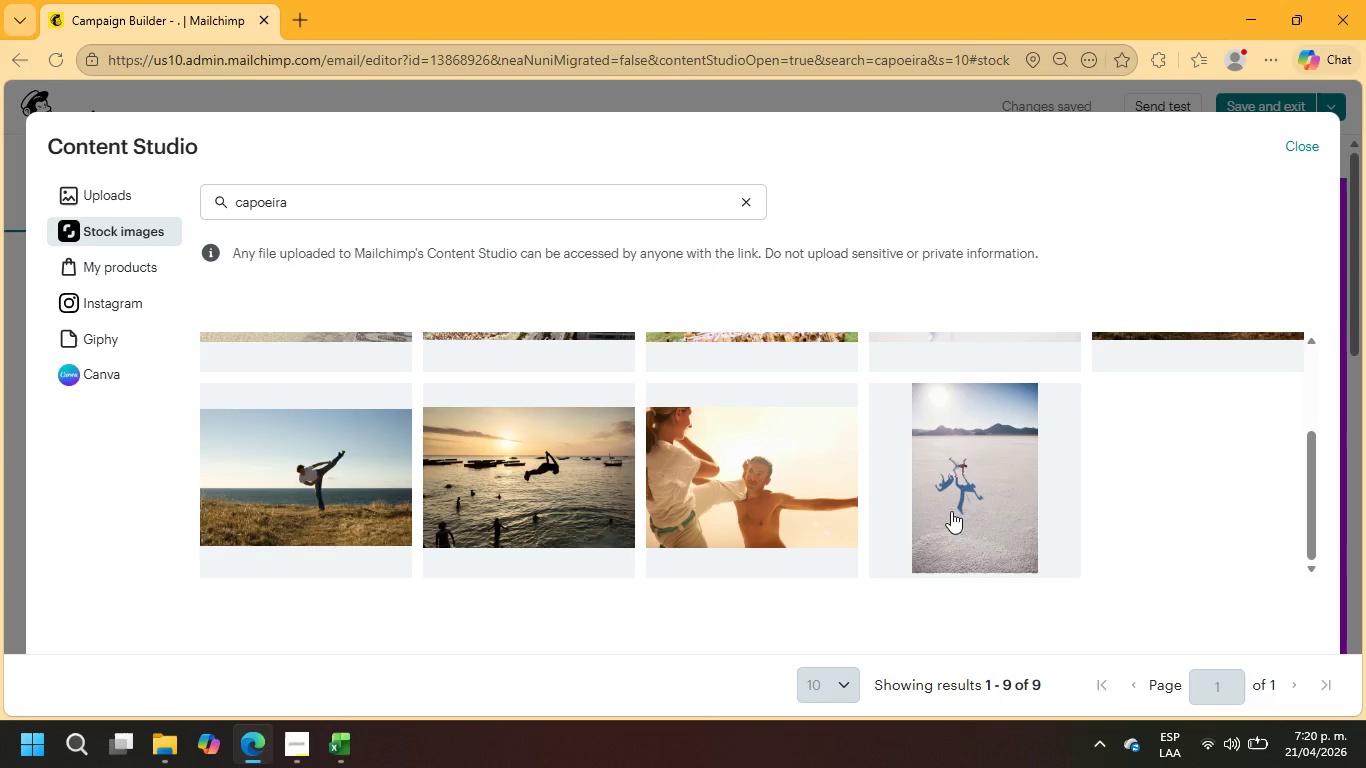 
scroll: coordinate [951, 511], scroll_direction: up, amount: 1.0
 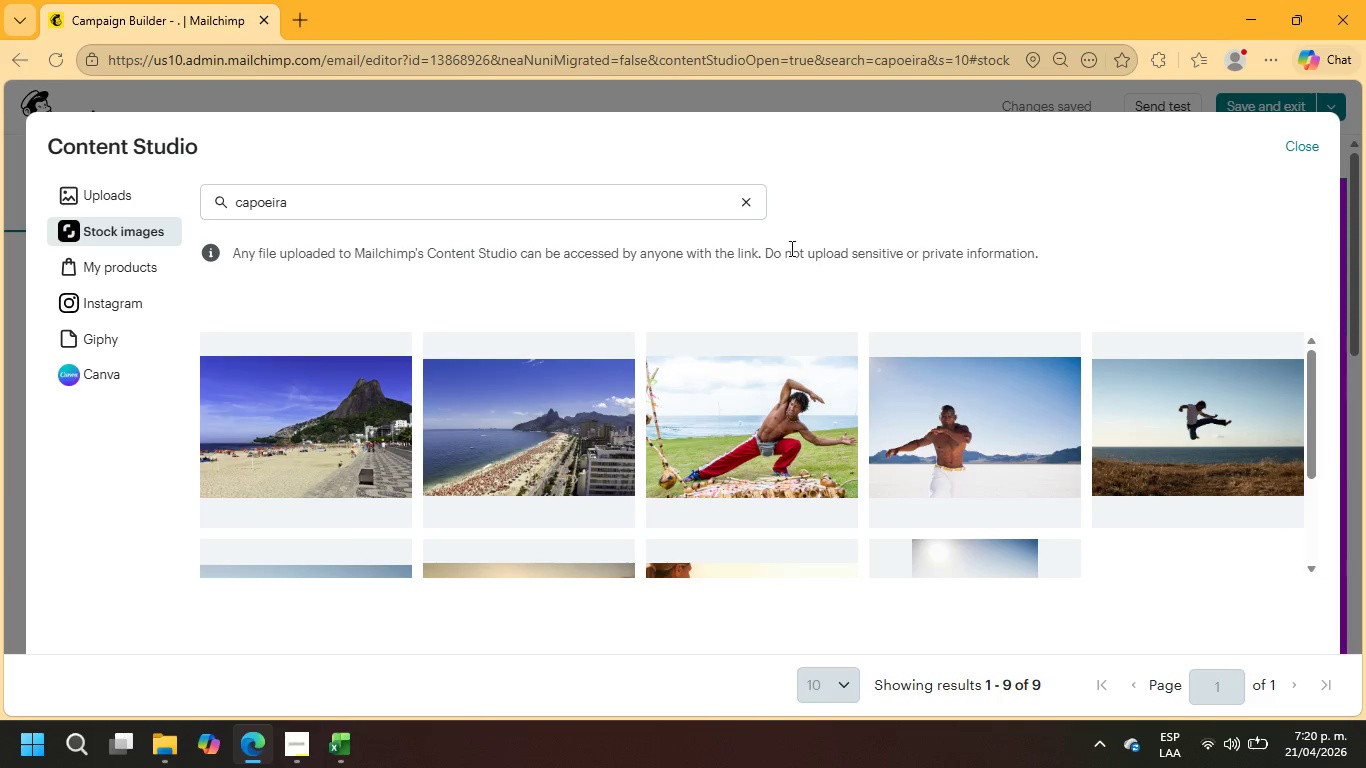 
left_click([754, 200])
 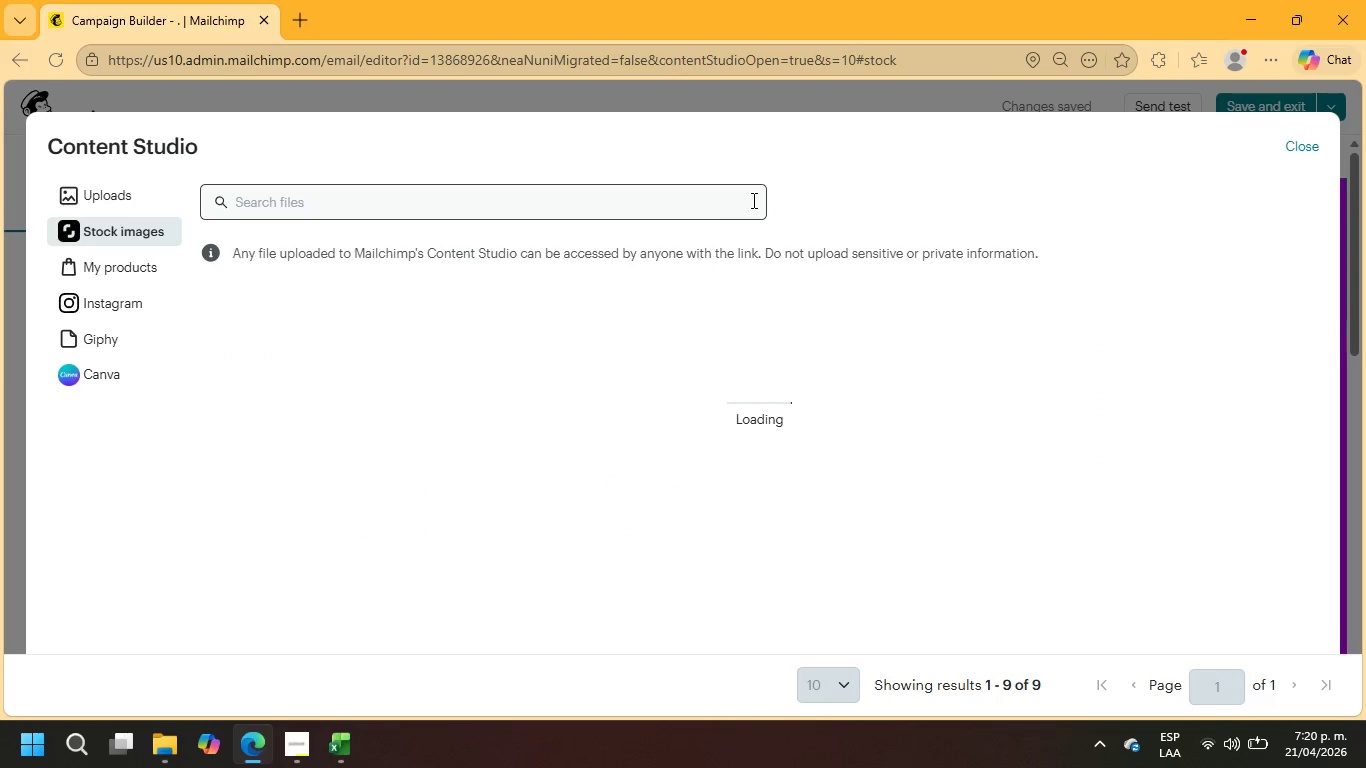 
left_click([651, 205])
 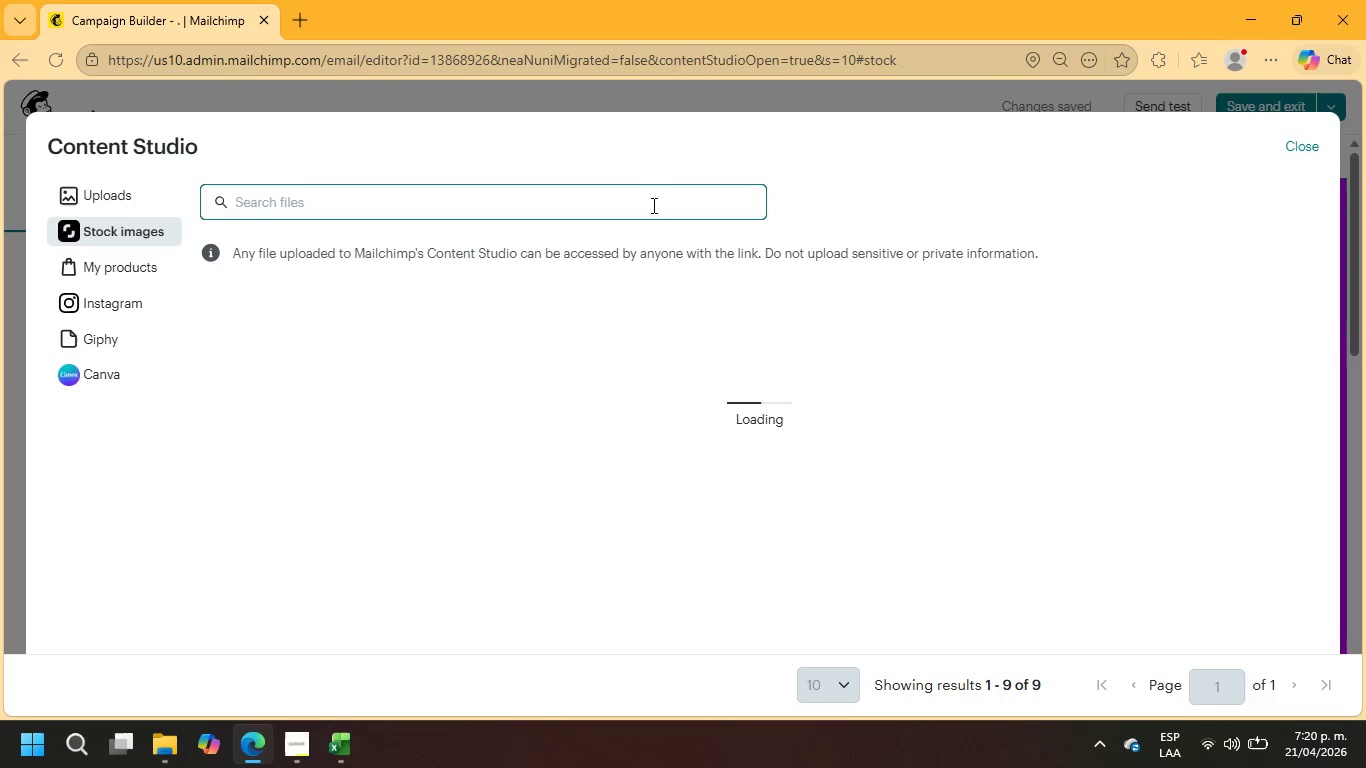 
type(rh)
 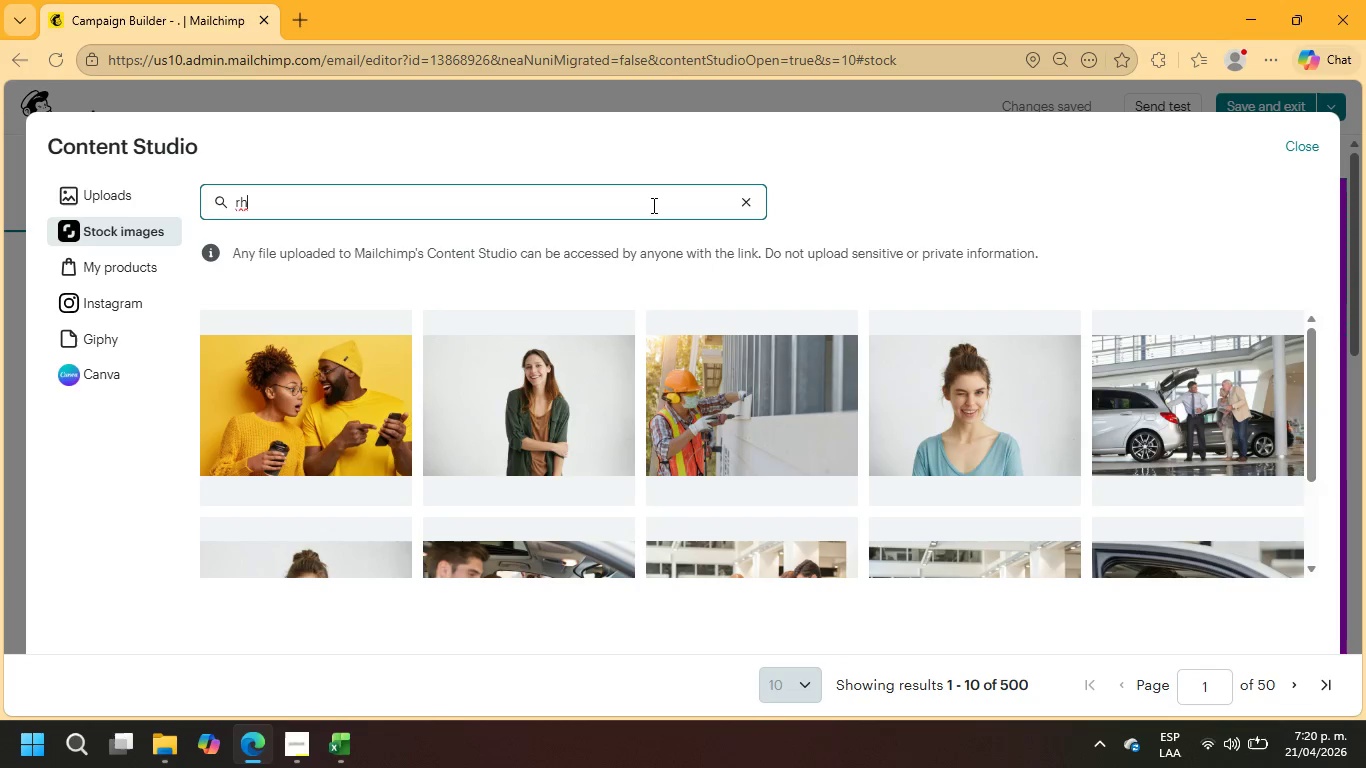 
scroll: coordinate [943, 436], scroll_direction: down, amount: 8.0
 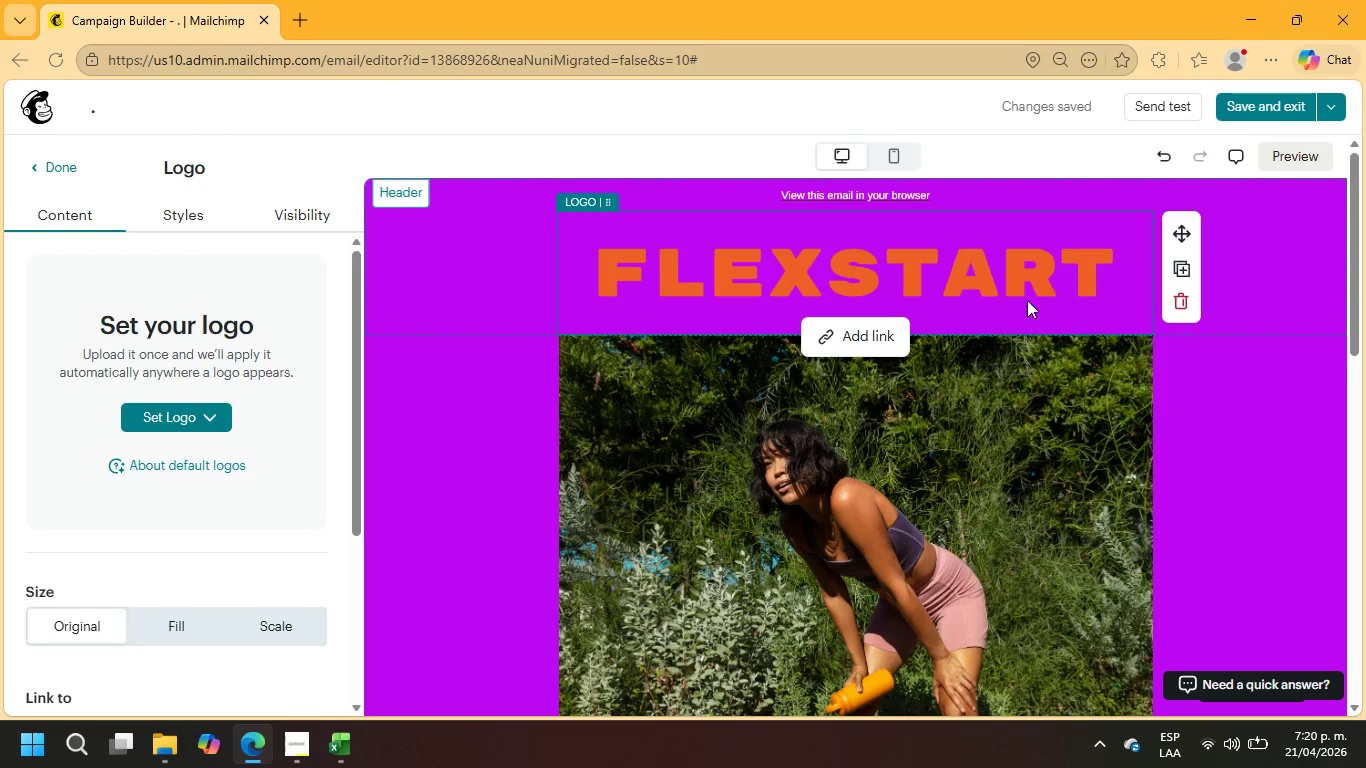 
left_click([977, 292])
 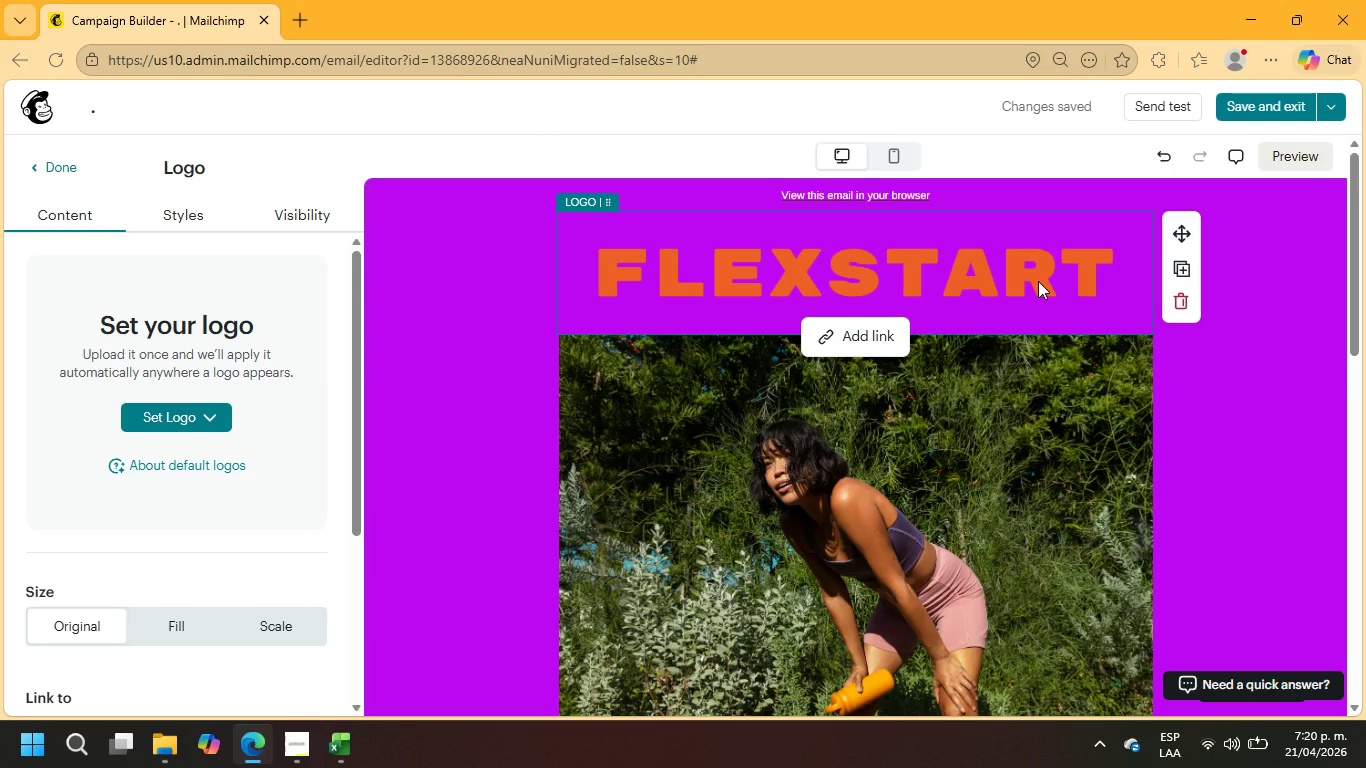 
left_click([1039, 281])
 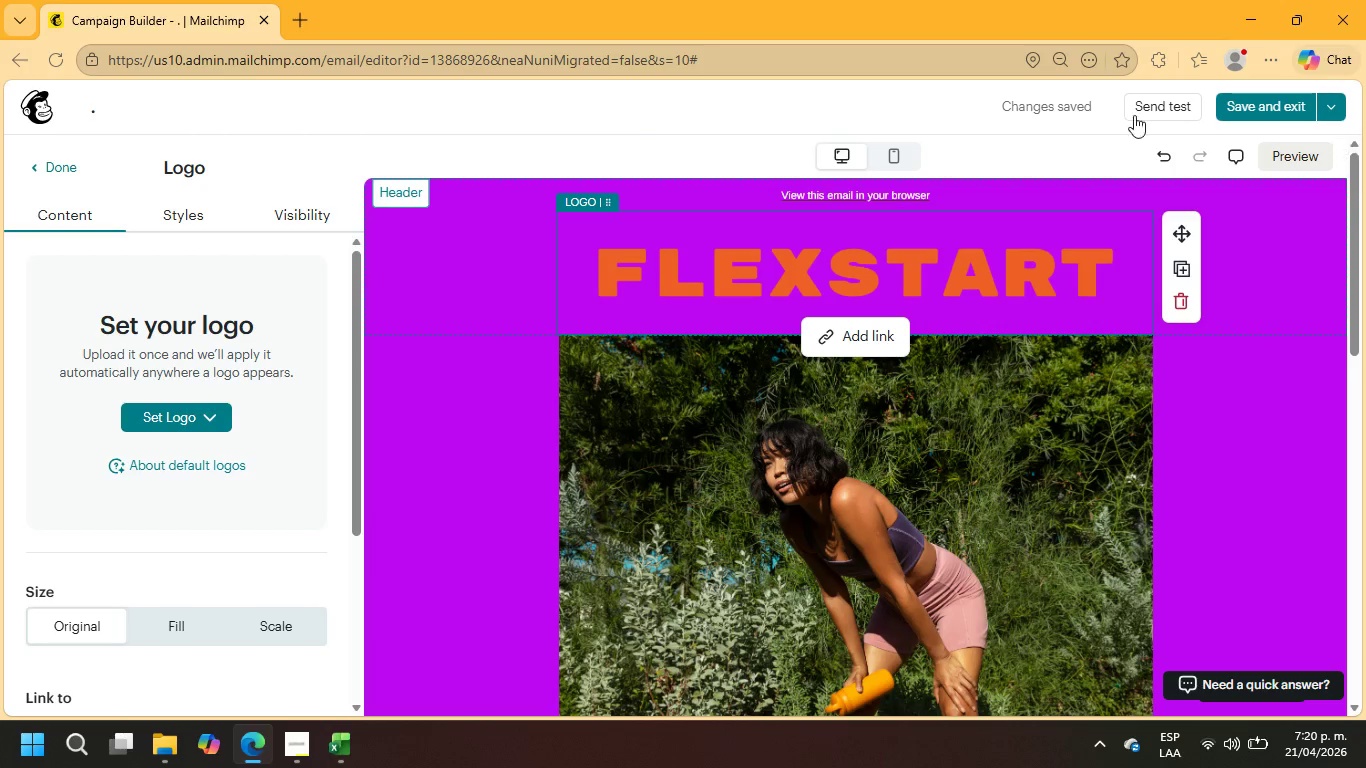 
left_click([34, 173])
 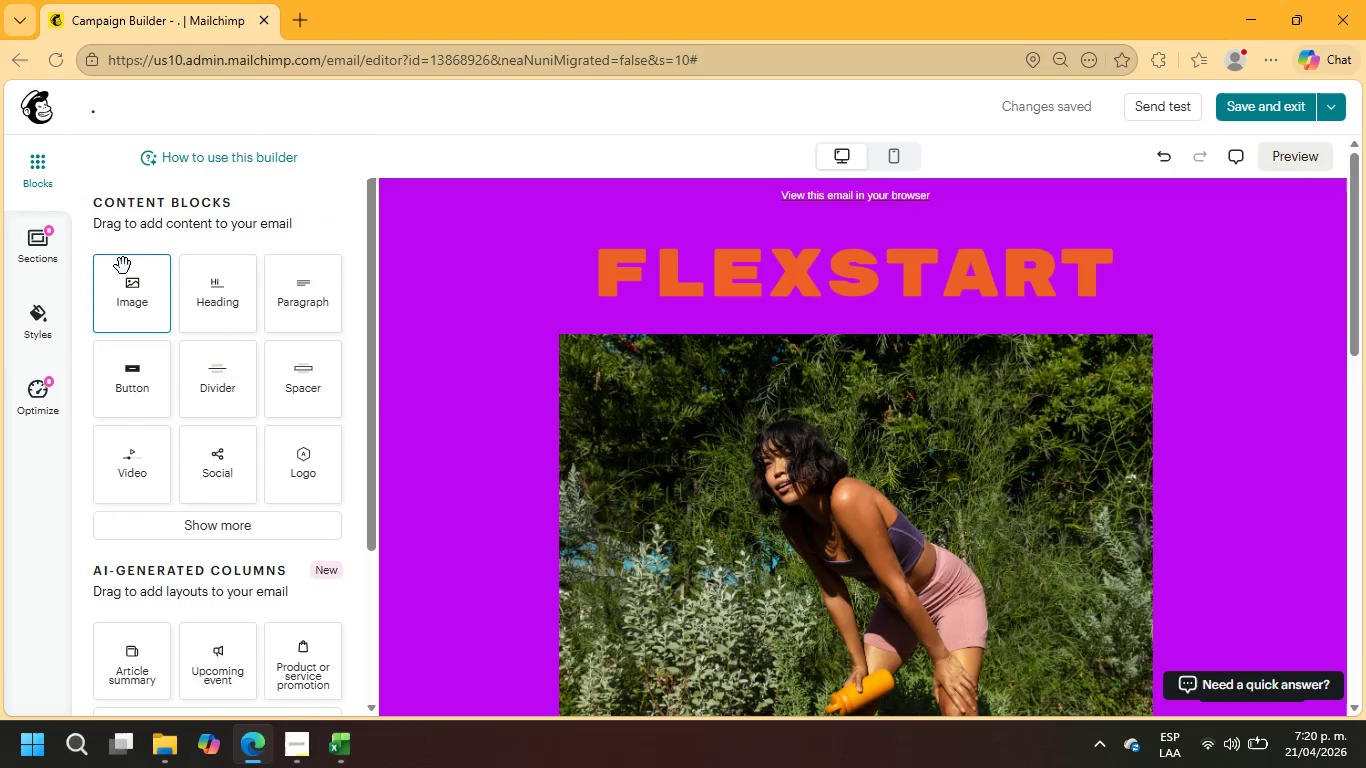 
left_click_drag(start_coordinate=[295, 304], to_coordinate=[509, 306])
 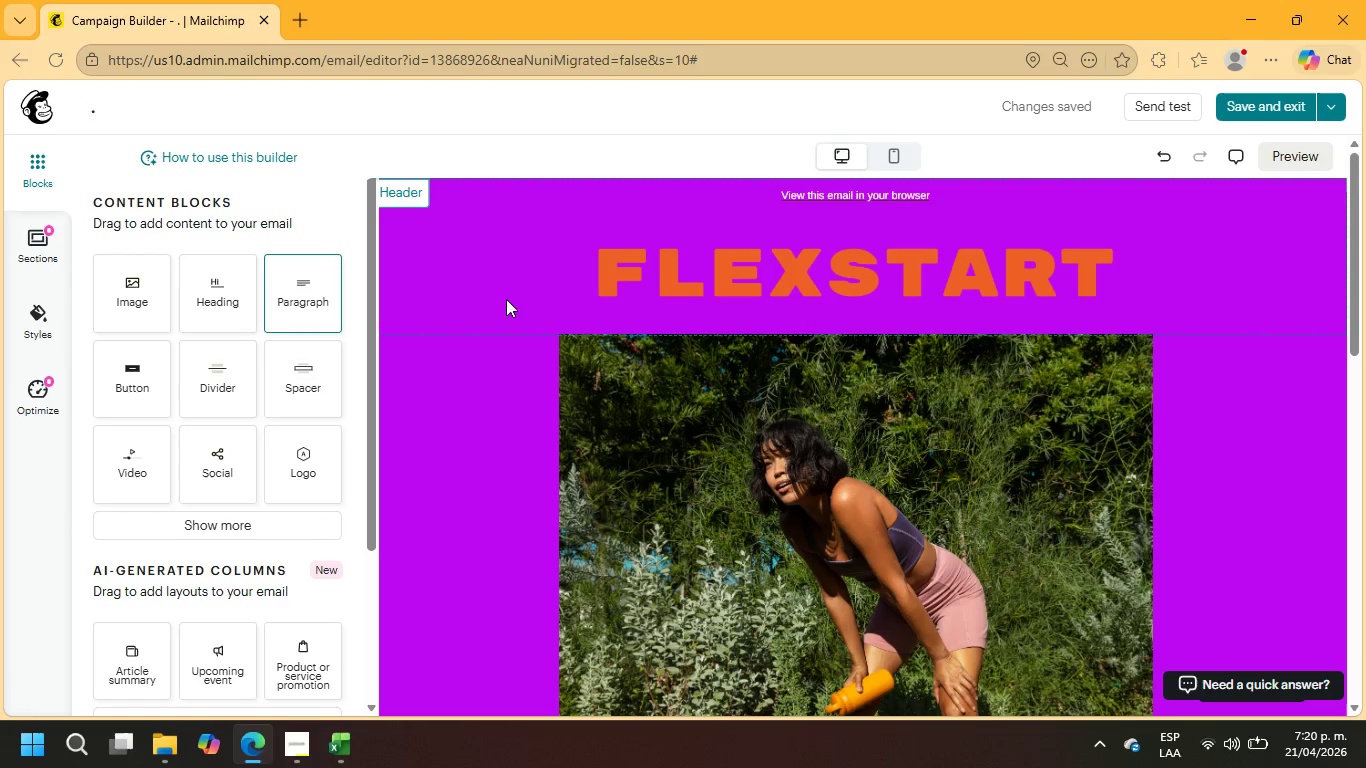 
scroll: coordinate [505, 278], scroll_direction: down, amount: 7.0
 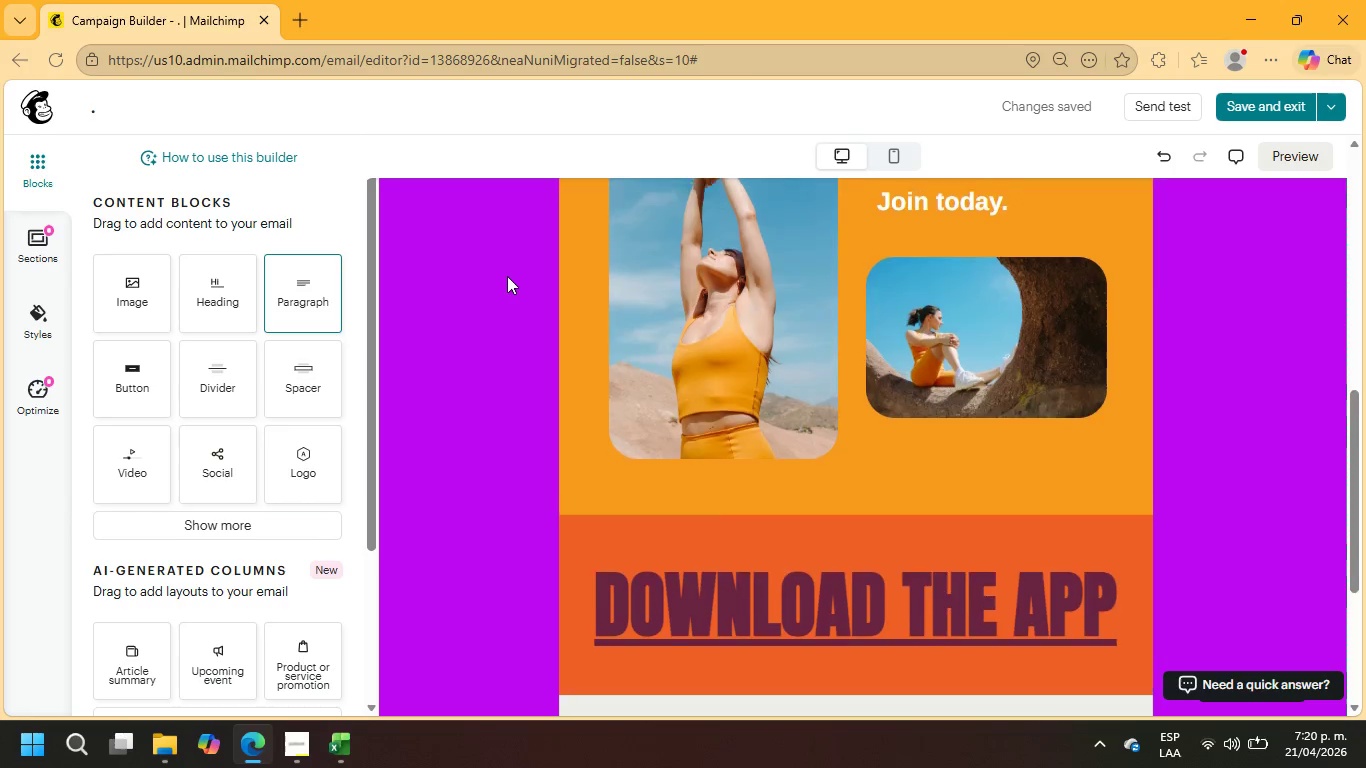 
scroll: coordinate [507, 276], scroll_direction: up, amount: 7.0
 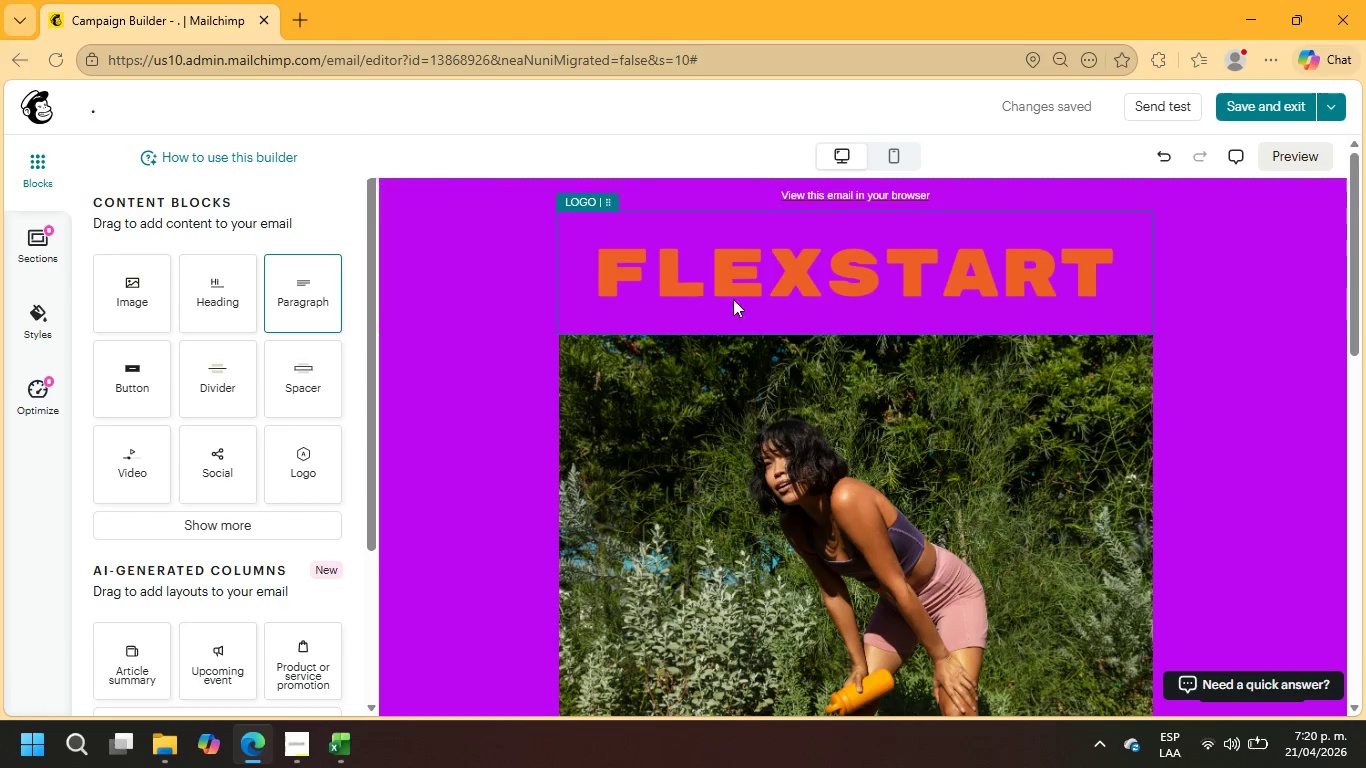 
left_click([721, 274])
 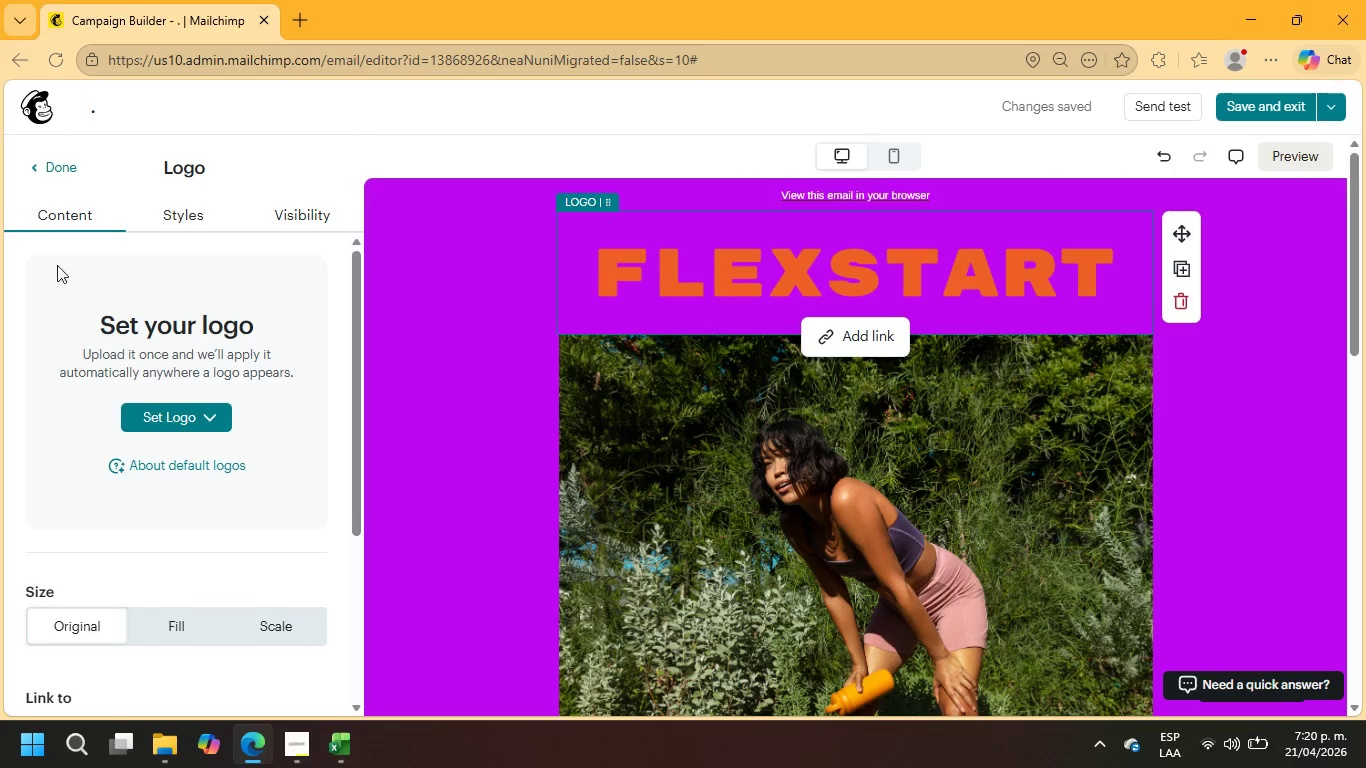 
left_click([26, 167])
 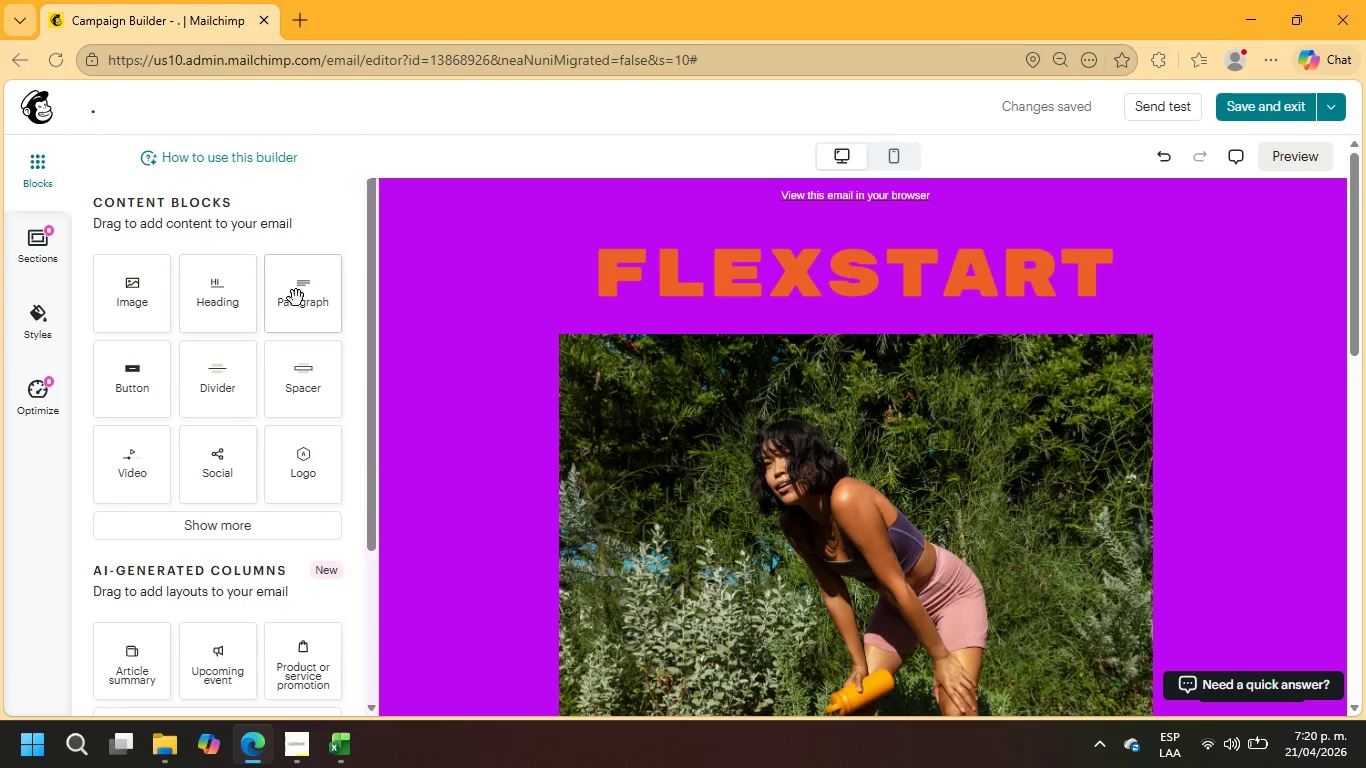 
left_click_drag(start_coordinate=[300, 300], to_coordinate=[438, 301])
 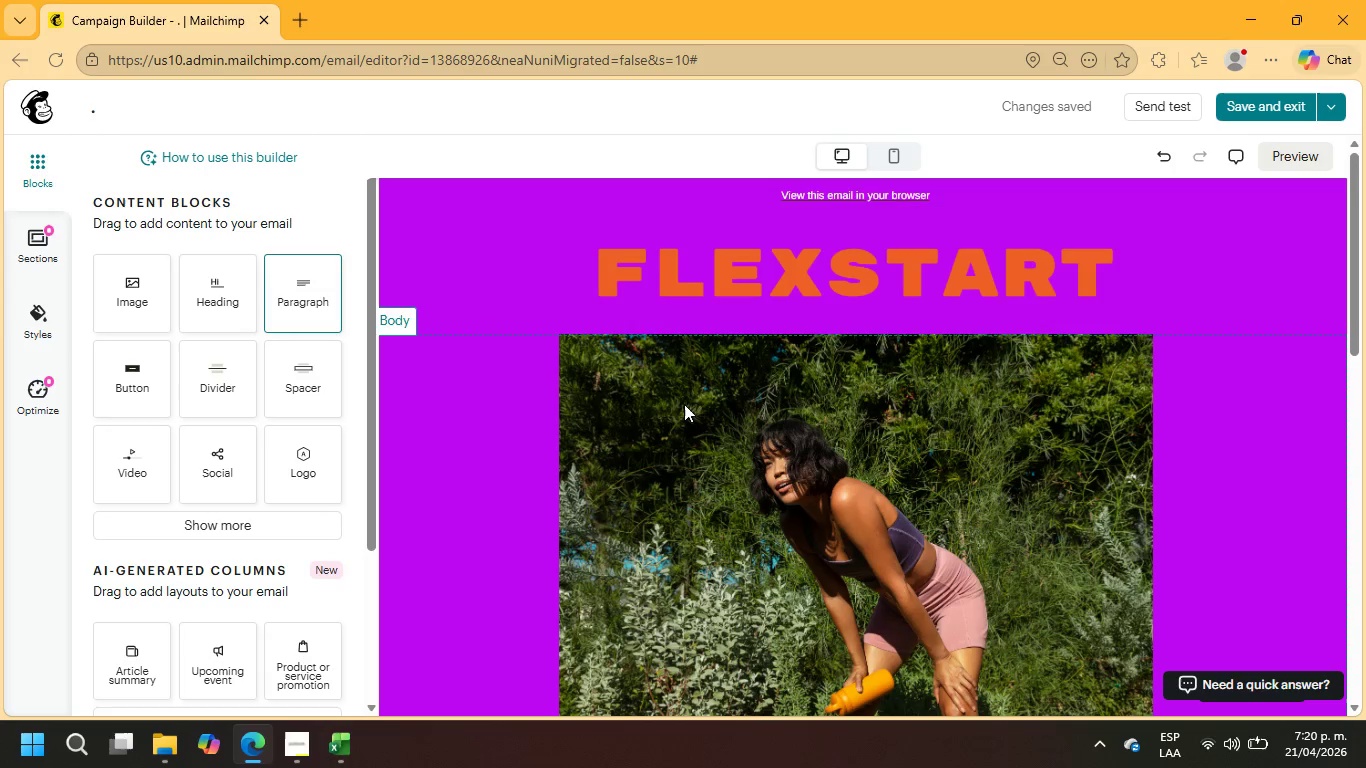 
left_click([700, 281])
 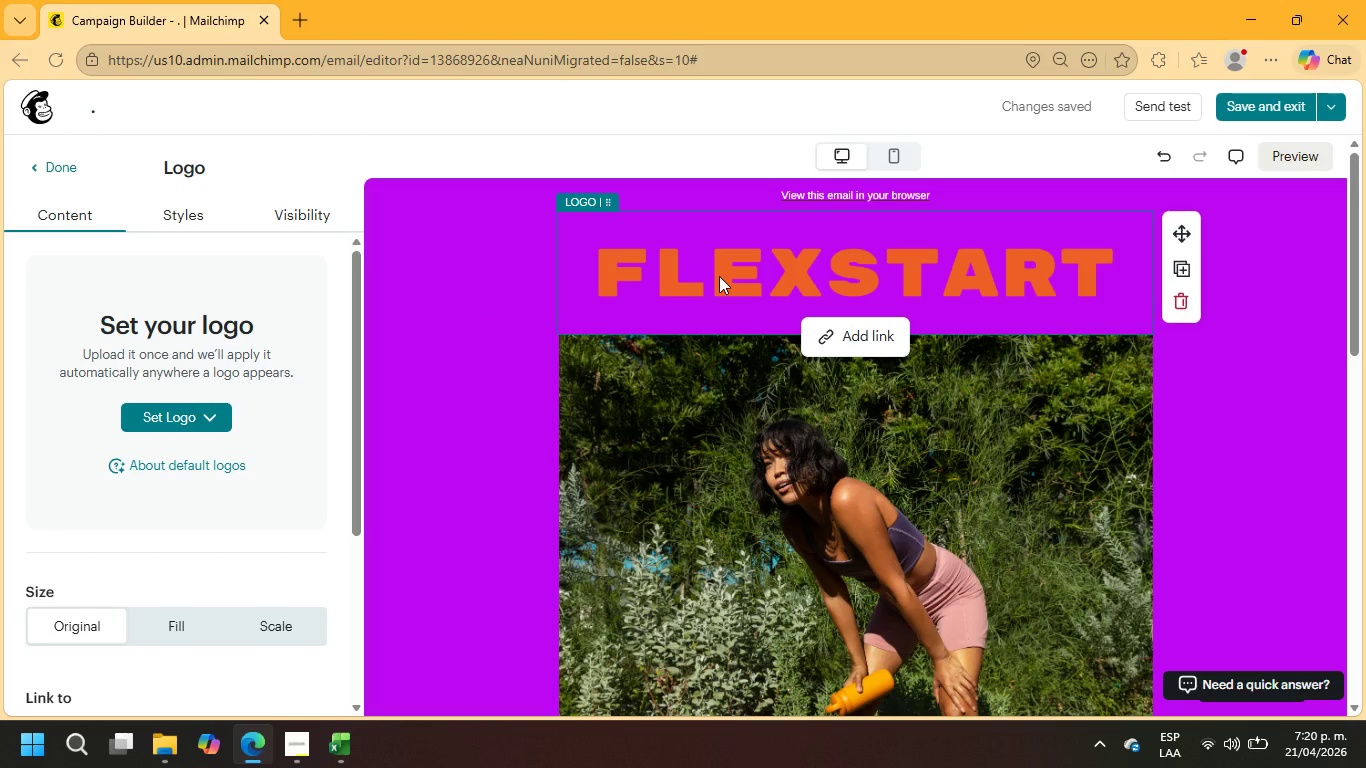 
key(Delete)
 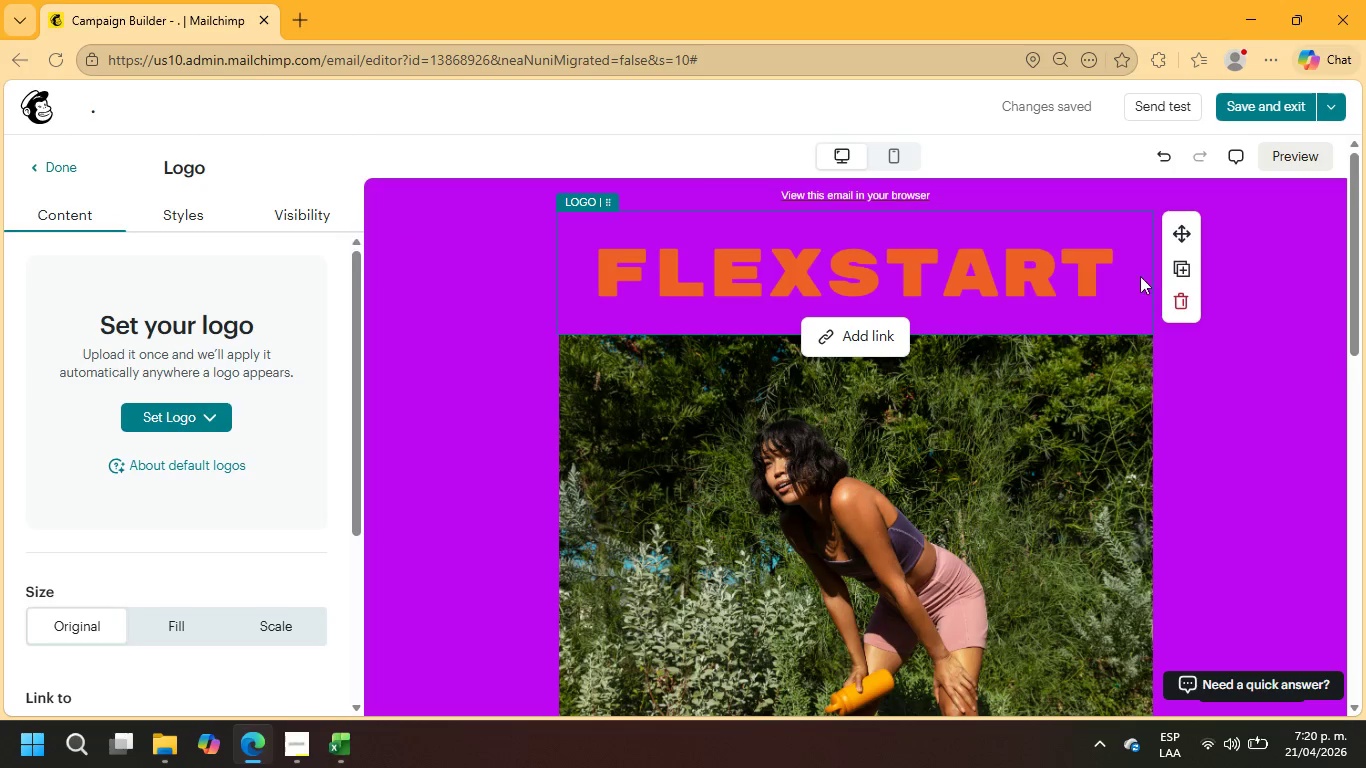 
left_click([1180, 300])
 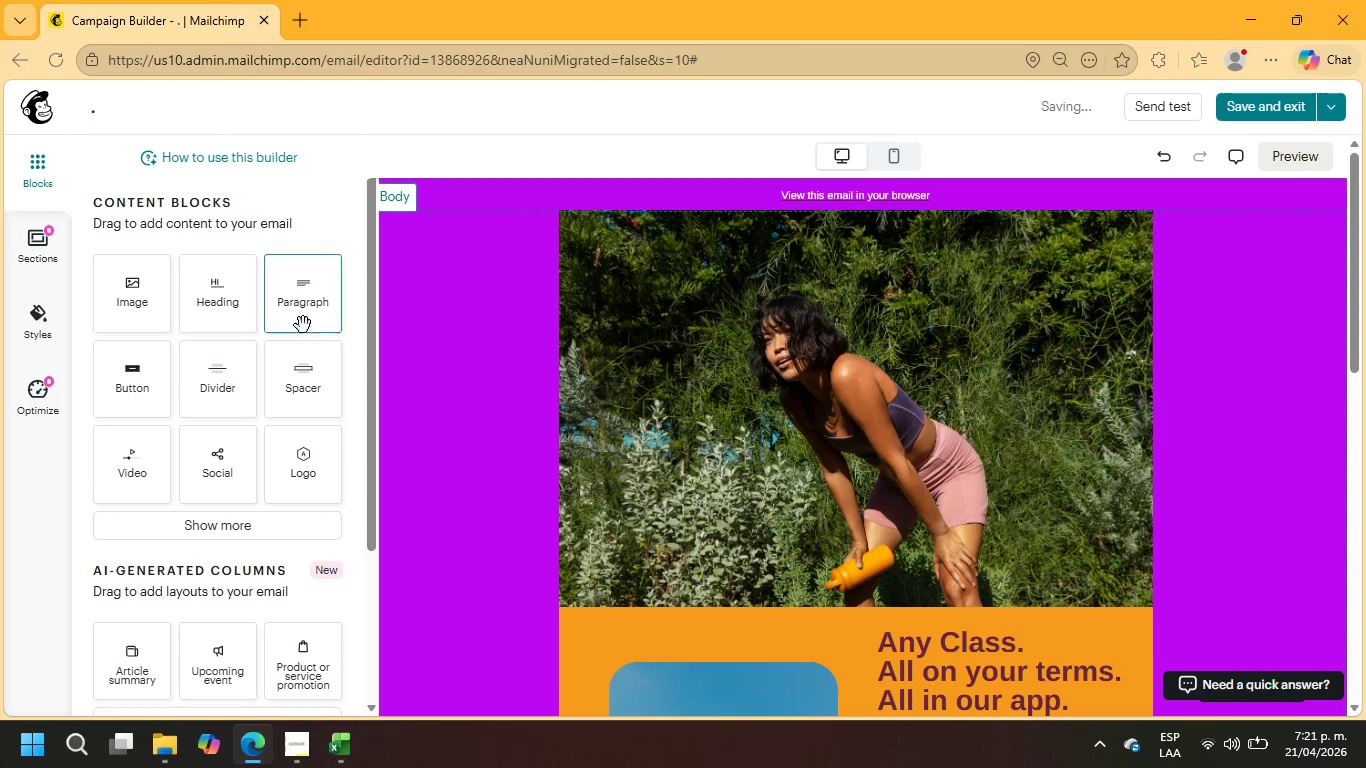 
left_click_drag(start_coordinate=[301, 316], to_coordinate=[555, 191])
 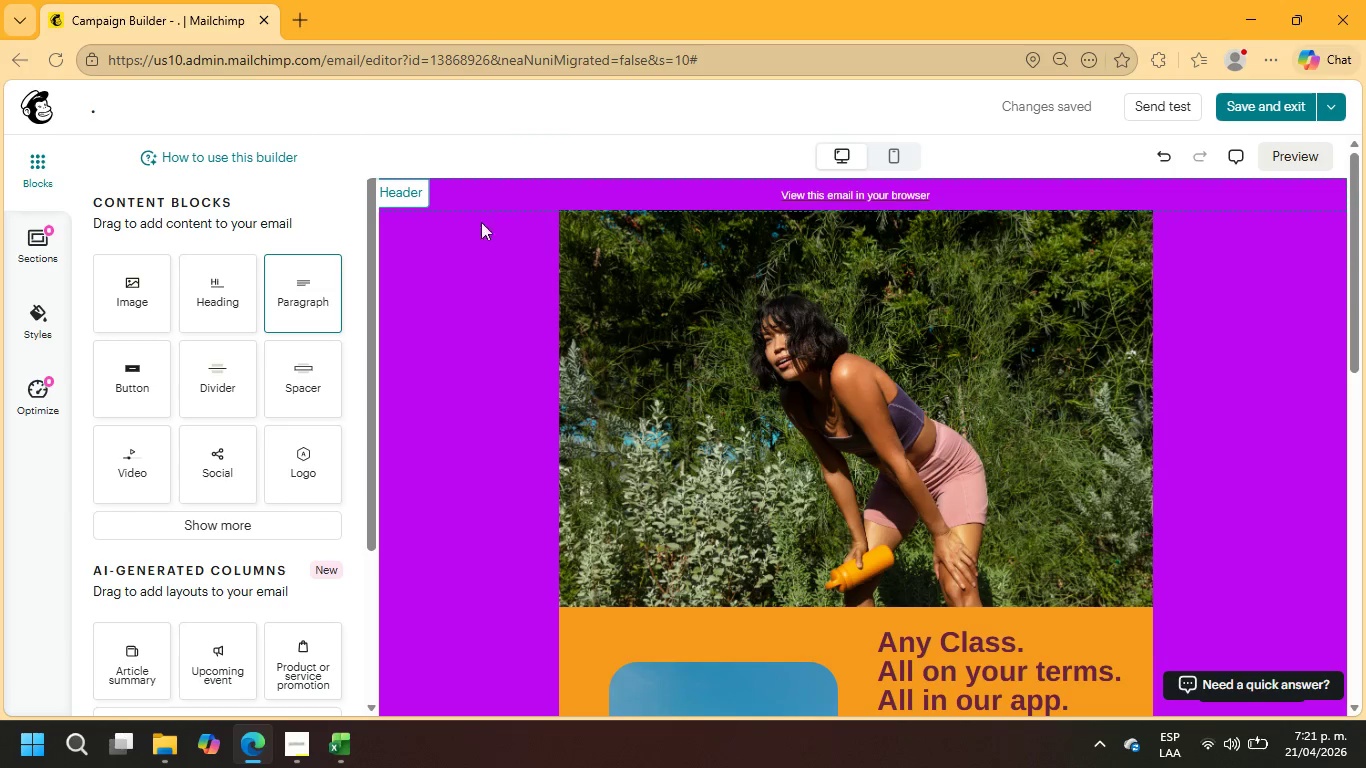 
scroll: coordinate [449, 233], scroll_direction: up, amount: 4.0
 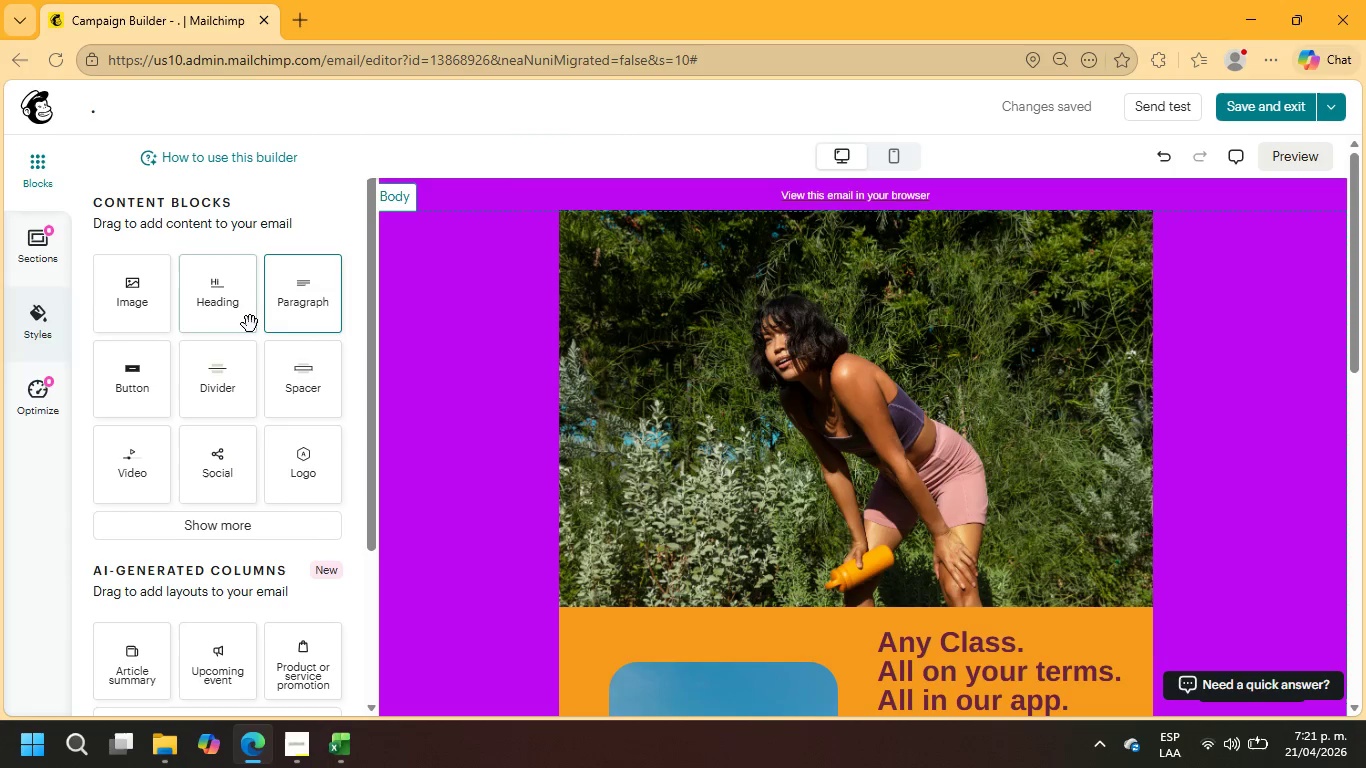 
left_click_drag(start_coordinate=[289, 311], to_coordinate=[562, 186])
 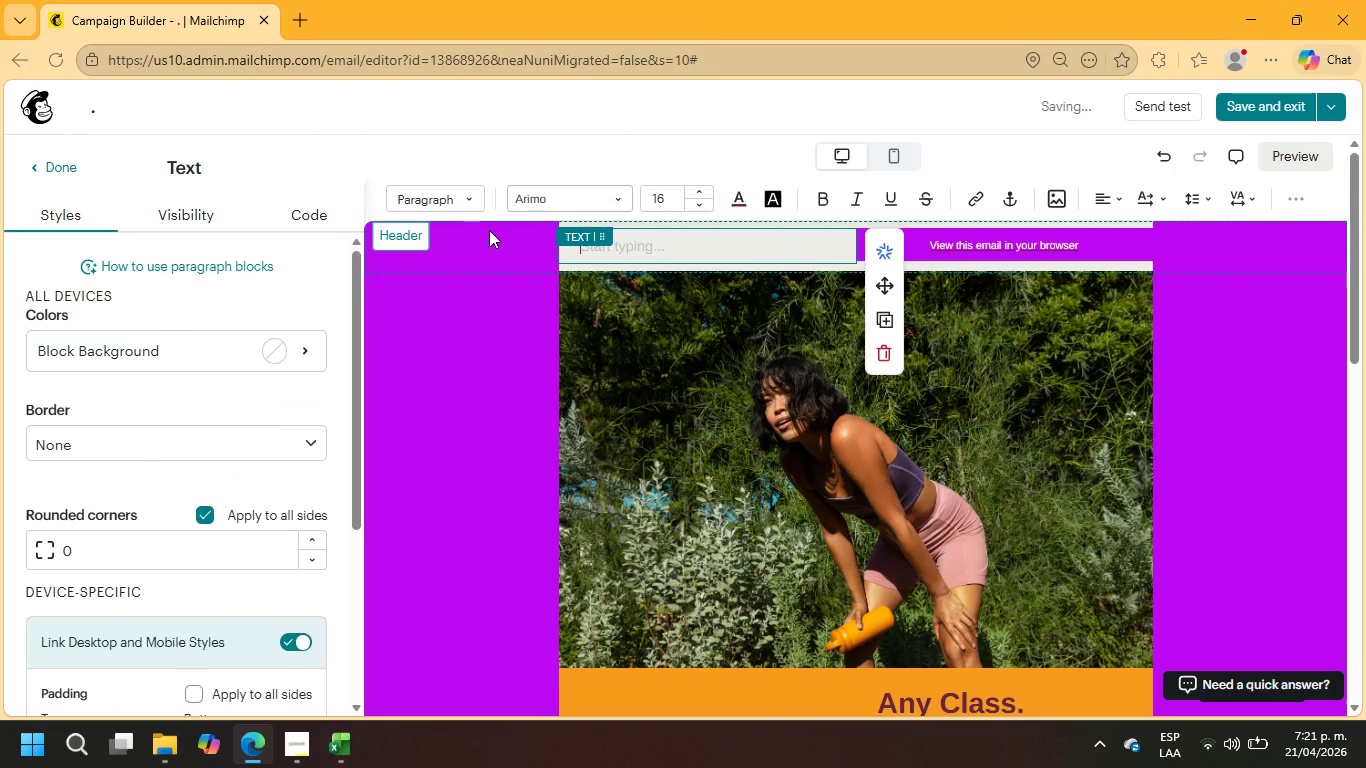 
key(Control+Z)
 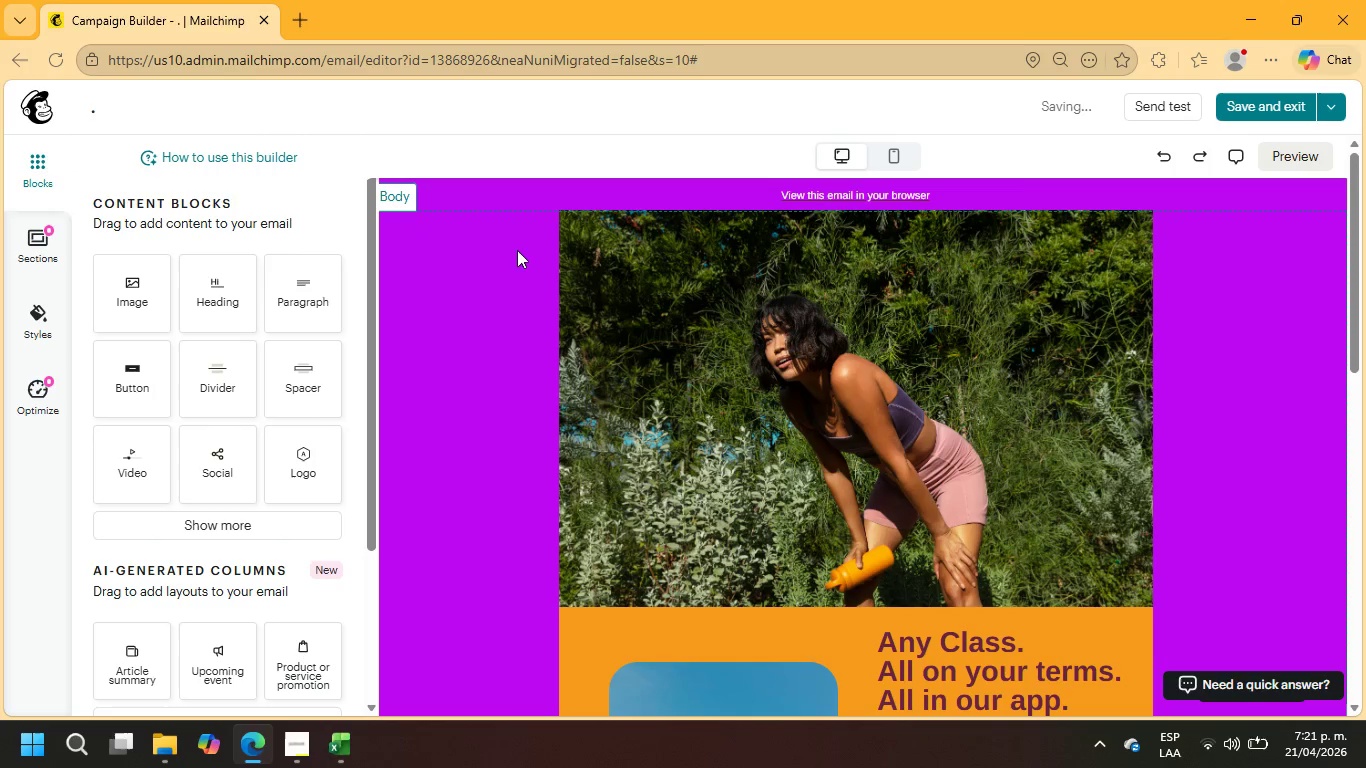 
key(Control+Z)
 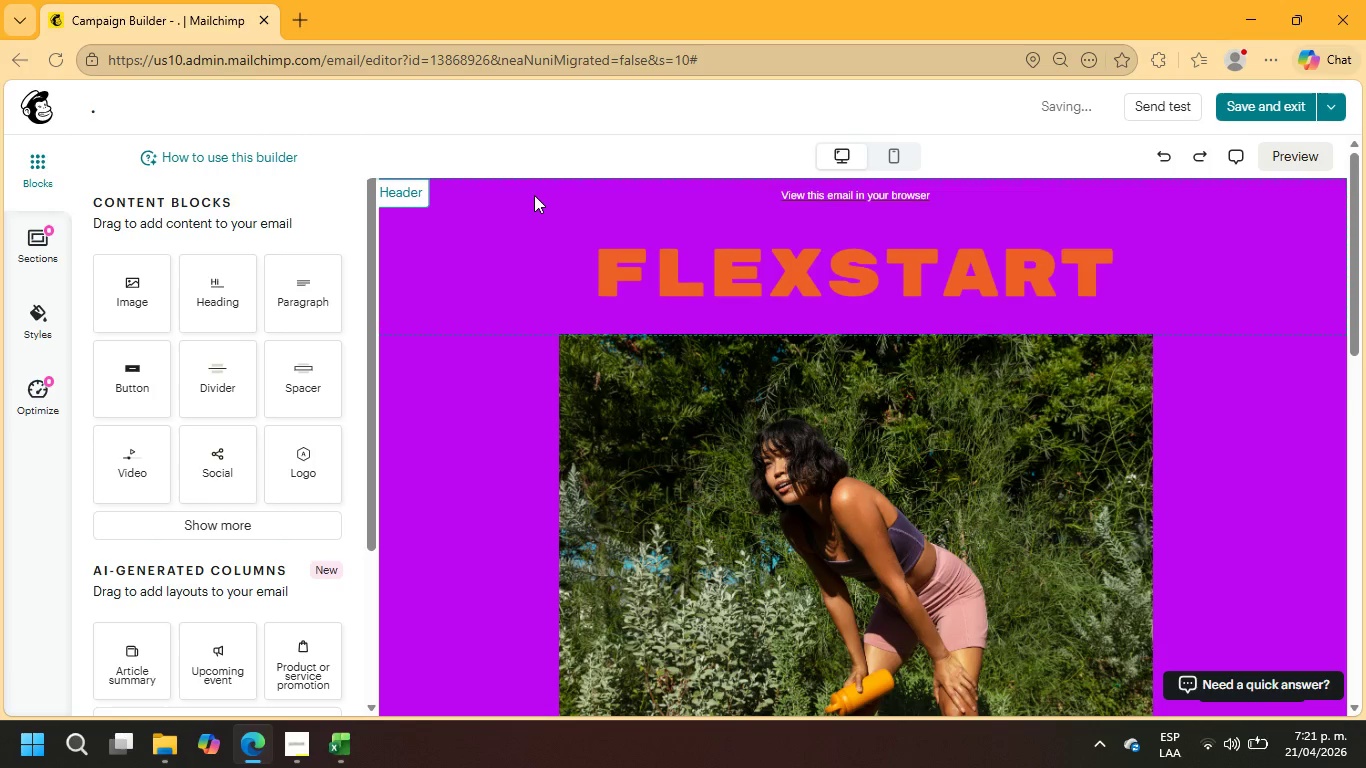 
left_click([692, 272])
 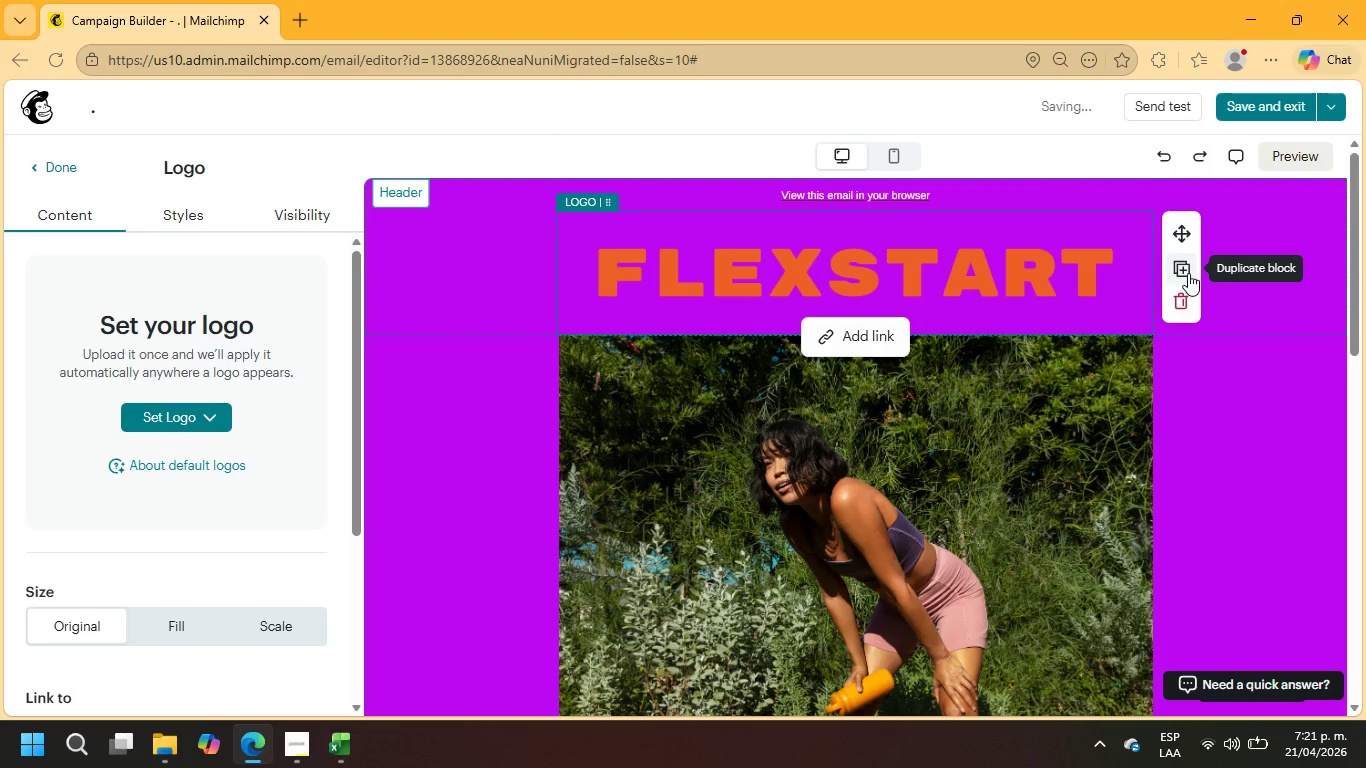 
left_click([1188, 273])
 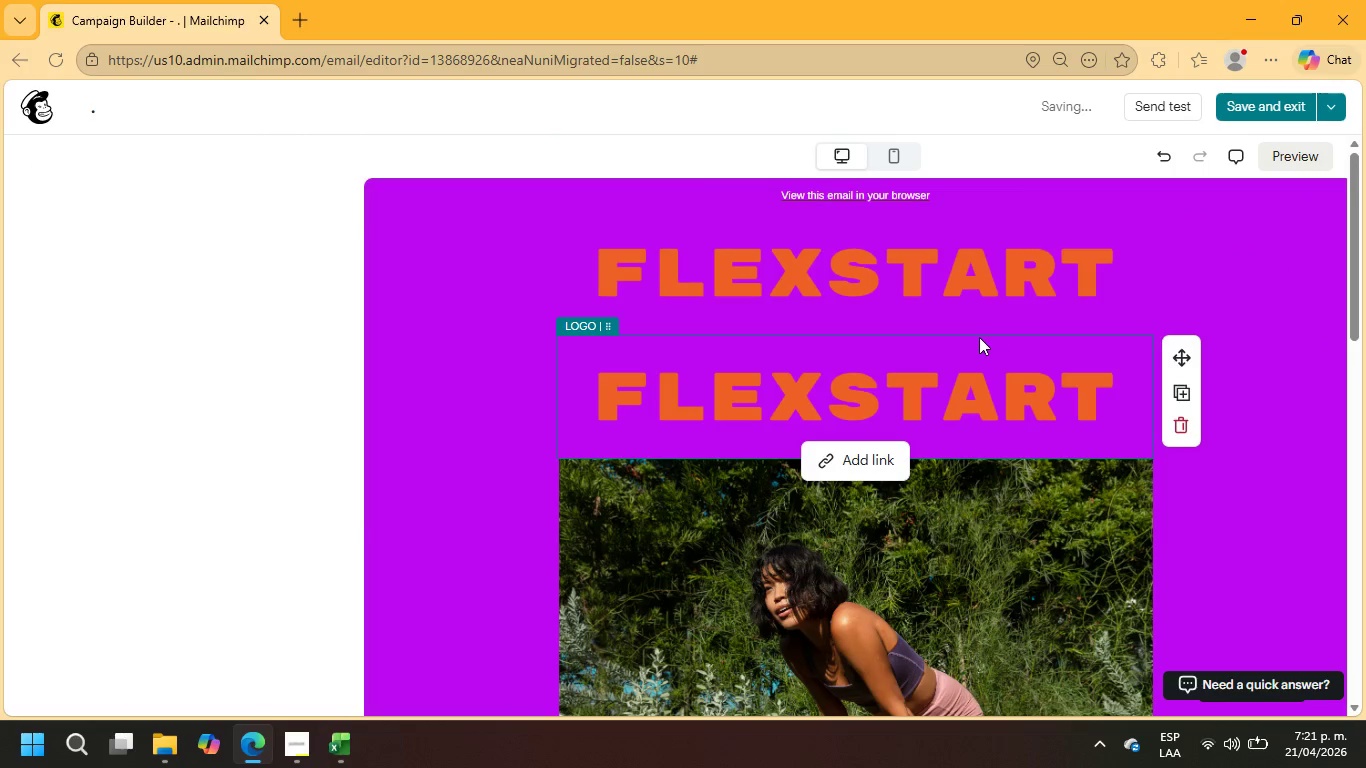 
left_click([917, 386])
 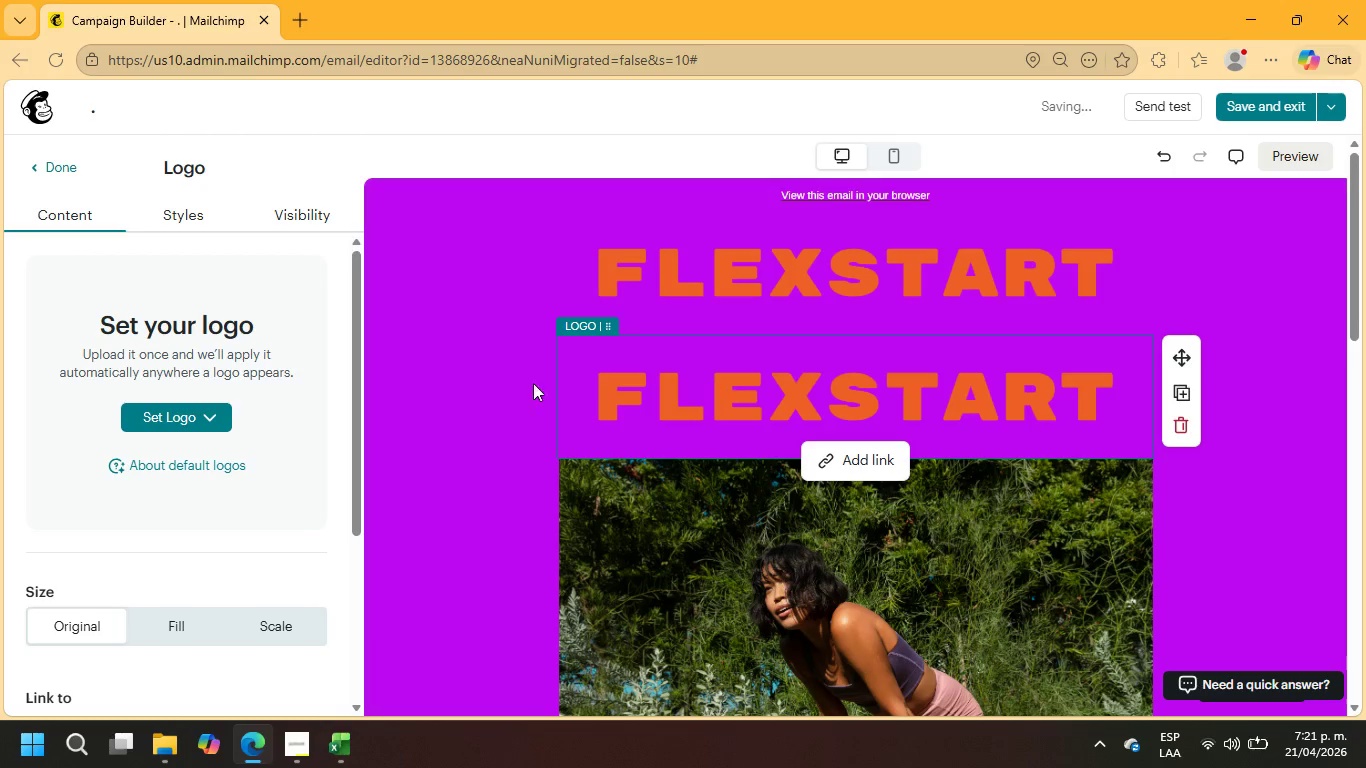 
left_click([34, 168])
 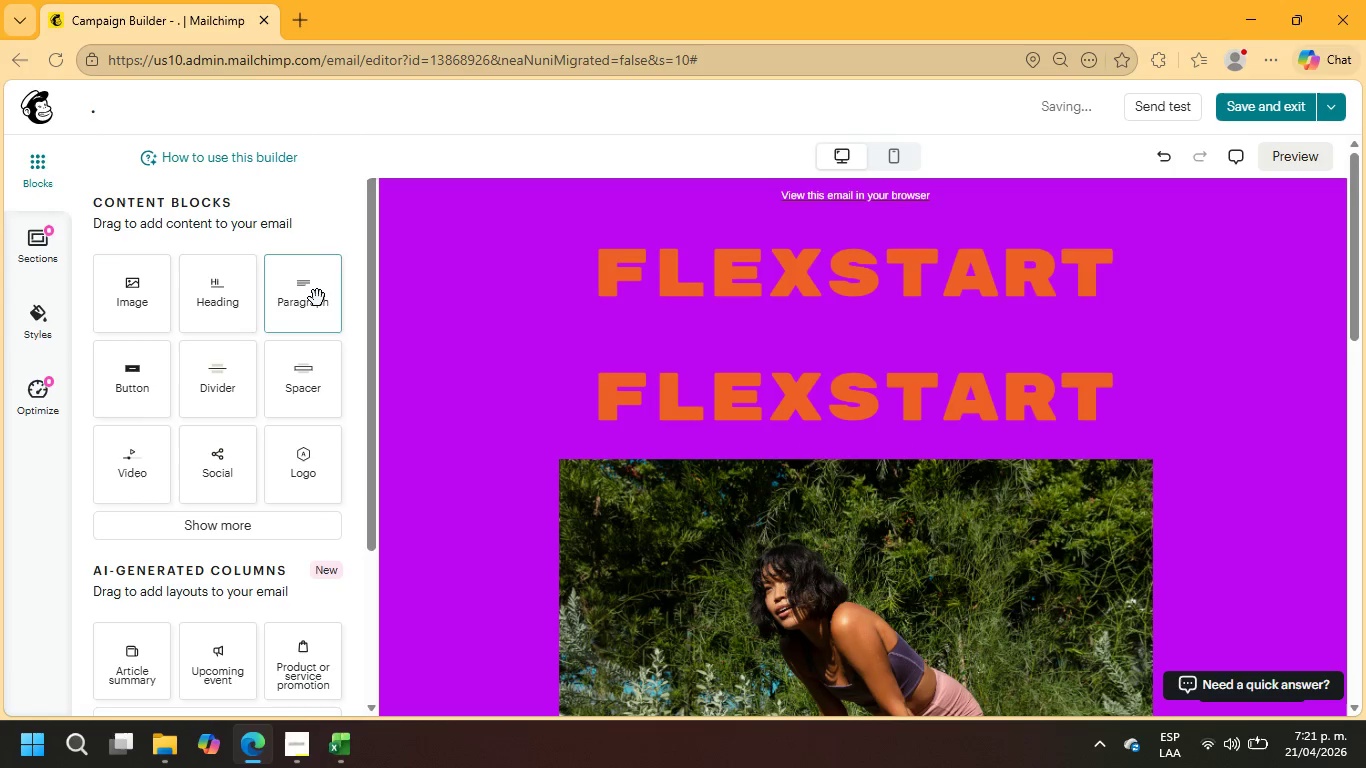 
left_click_drag(start_coordinate=[317, 298], to_coordinate=[608, 409])
 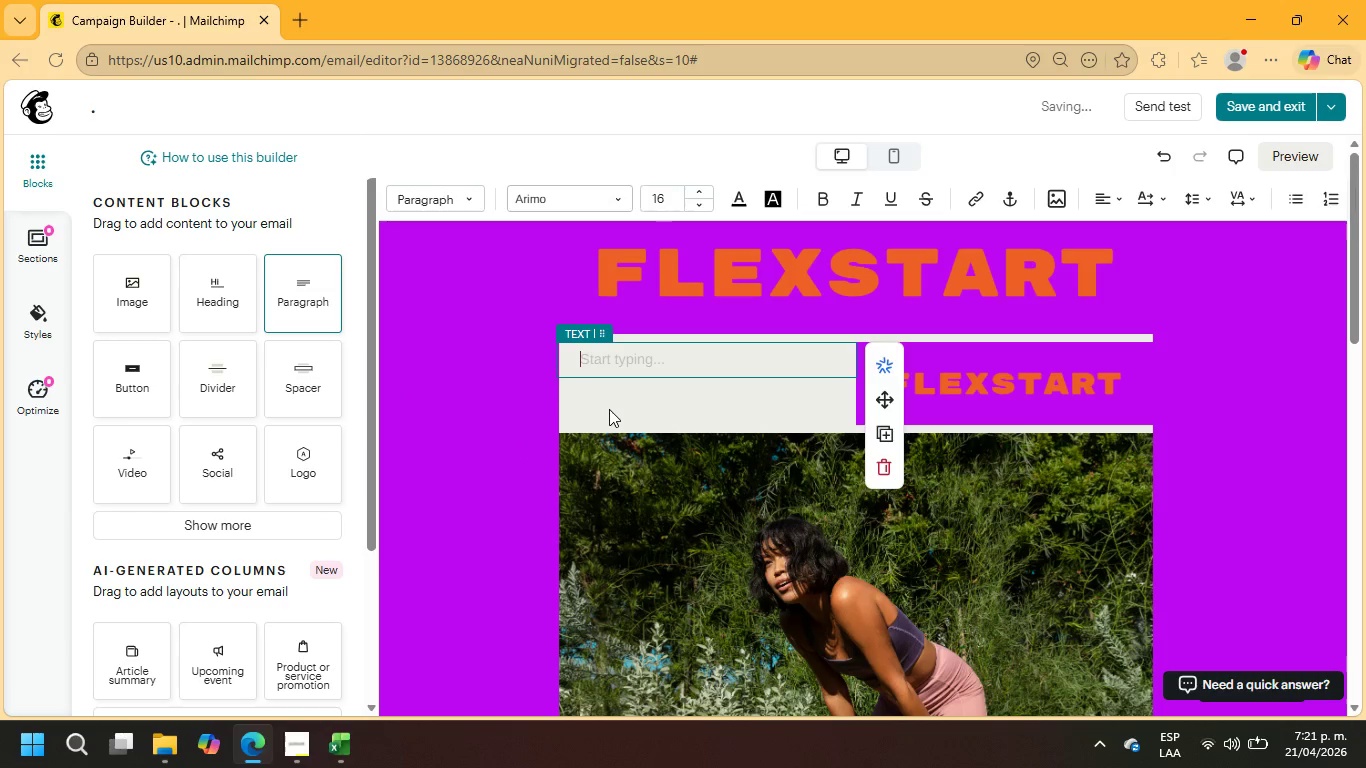 
left_click([1005, 404])
 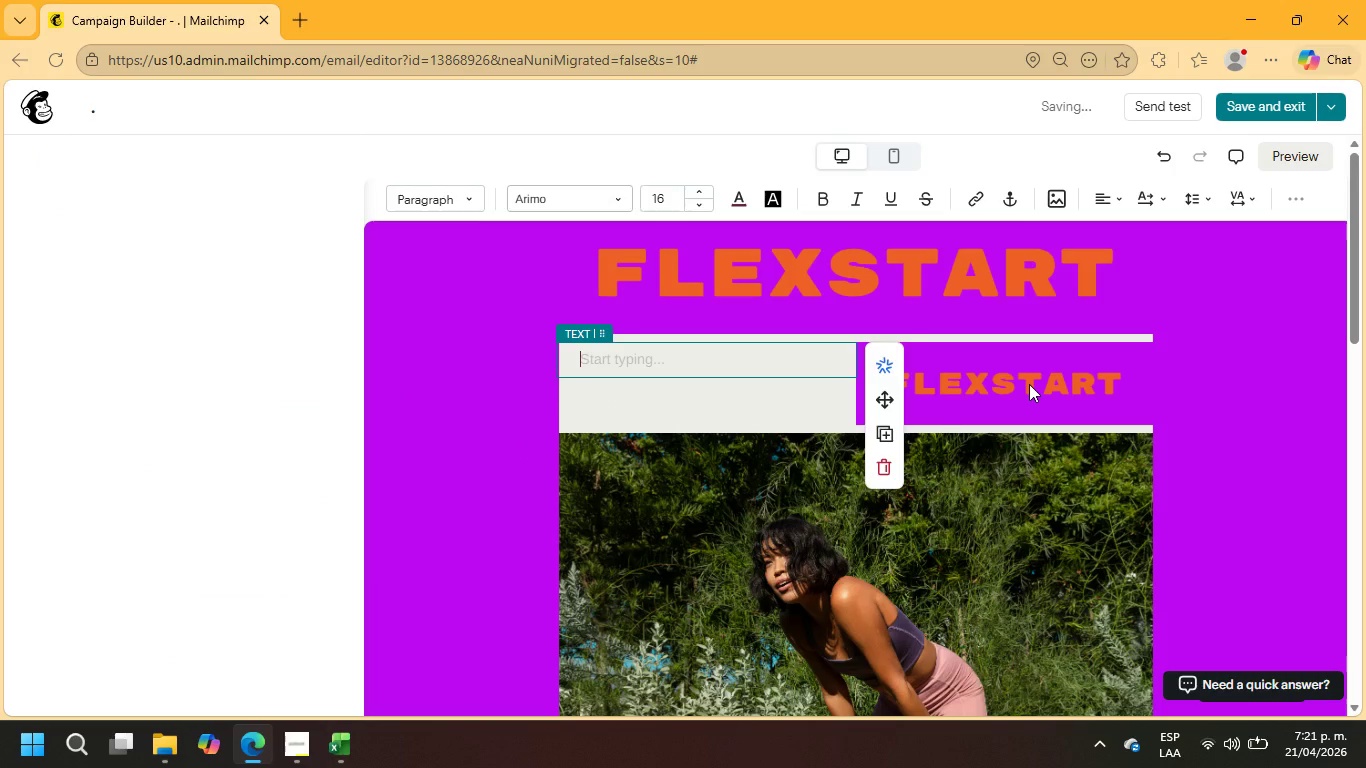 
double_click([1029, 384])
 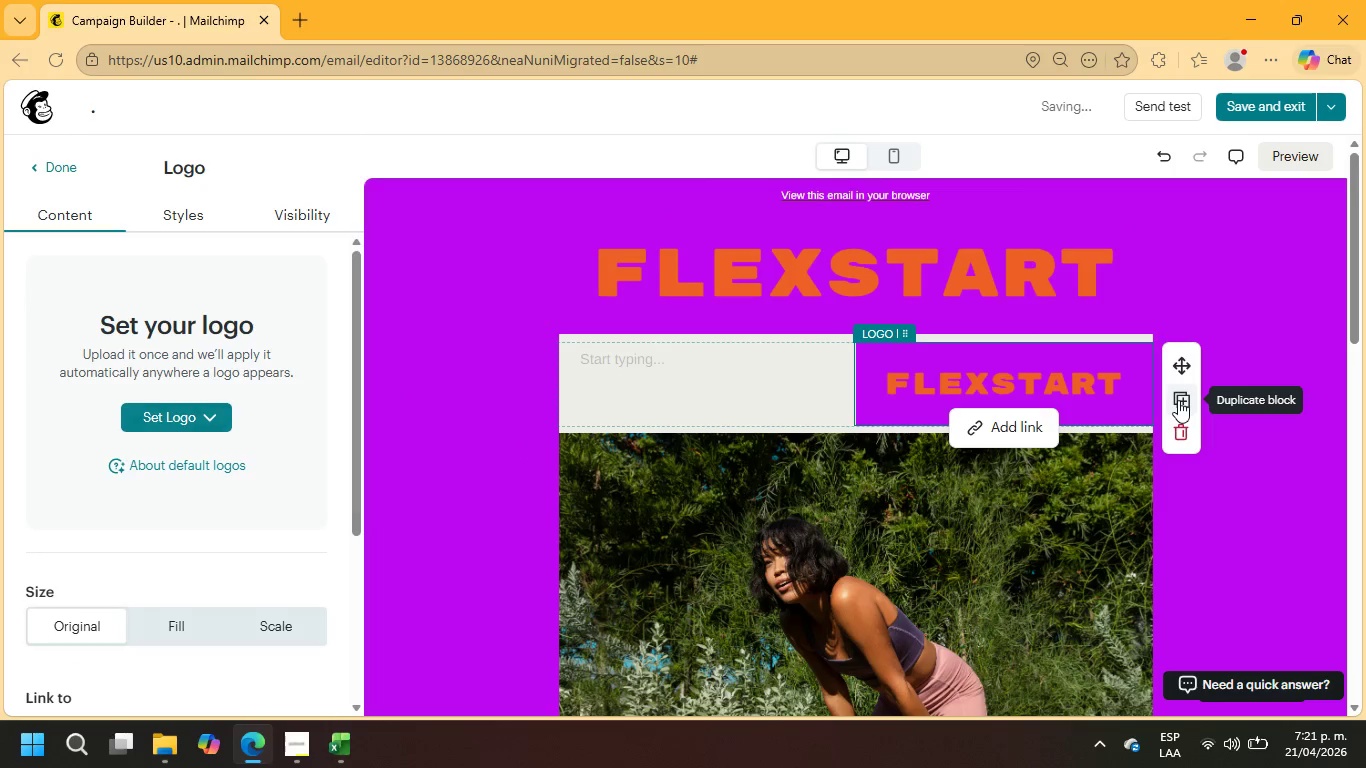 
left_click([1178, 442])
 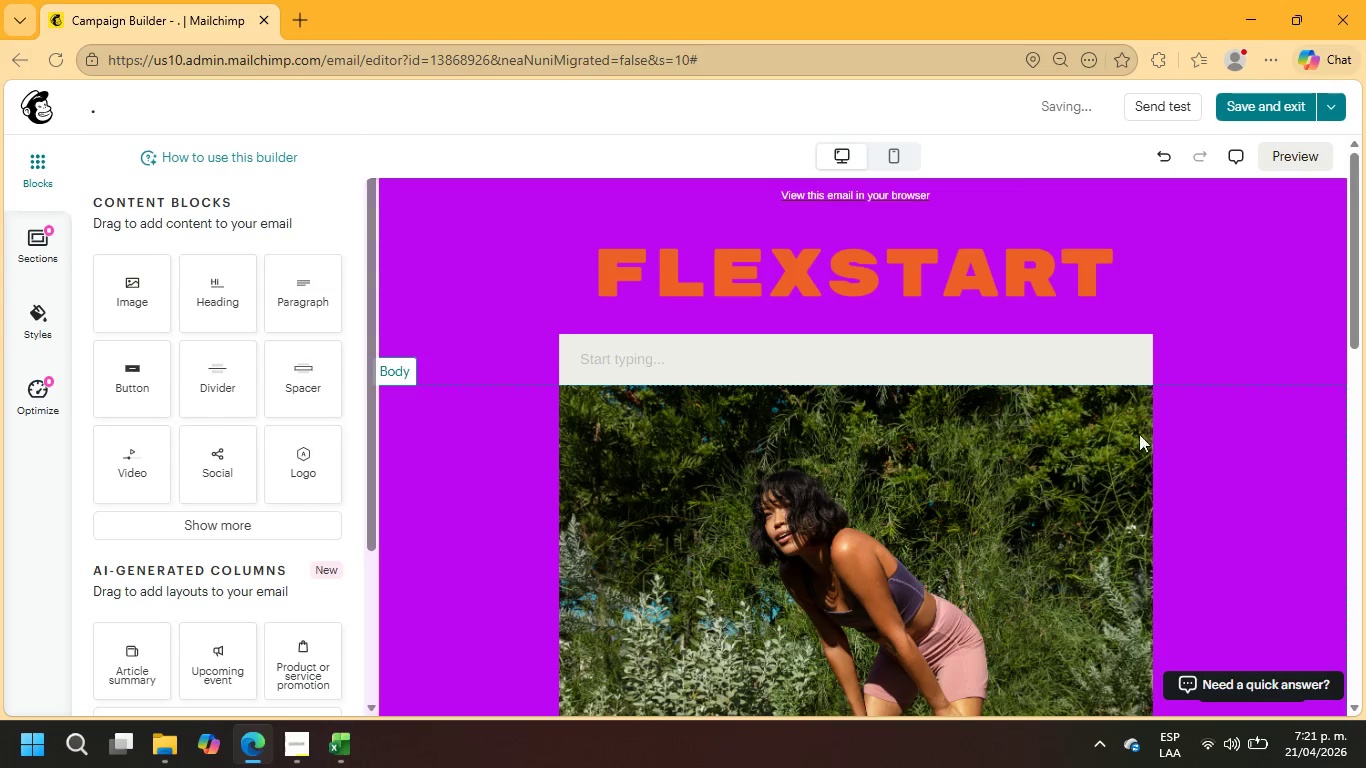 
mouse_move([827, 327])
 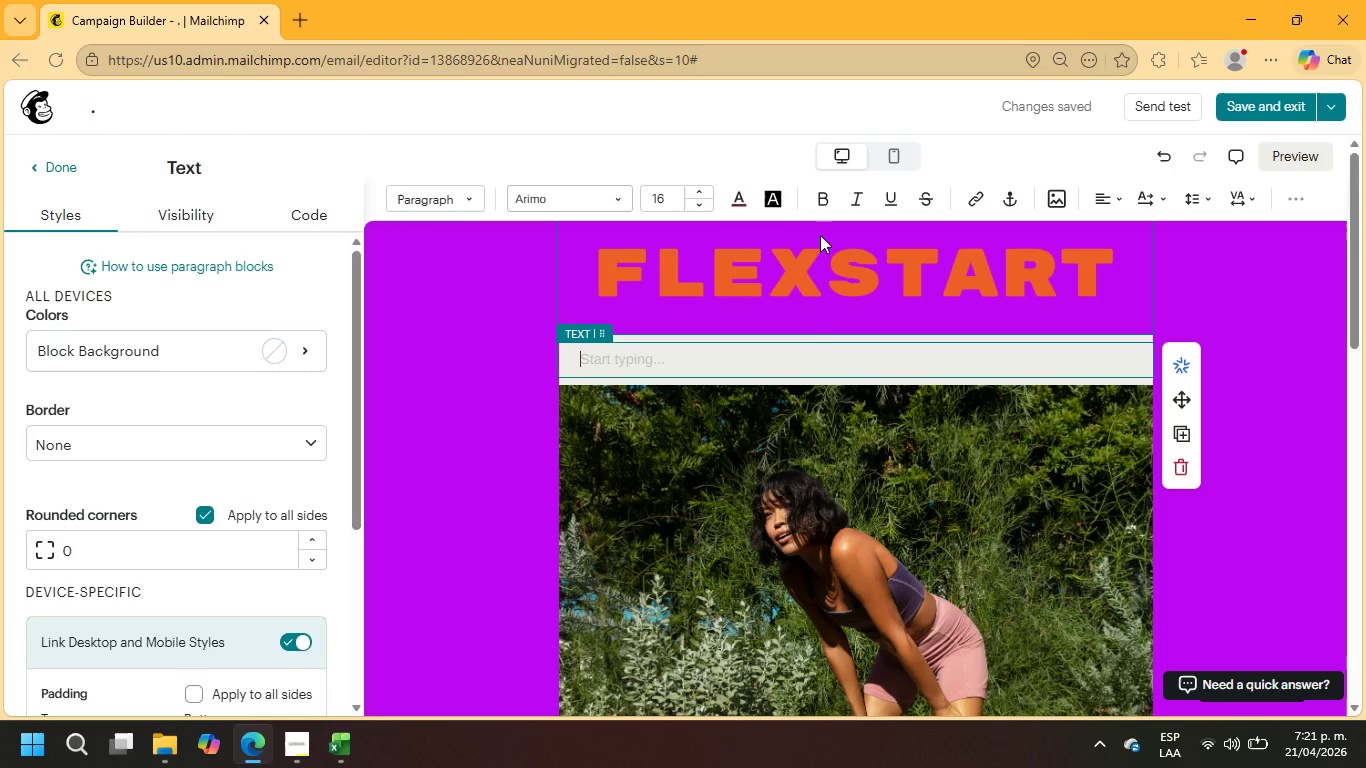 
scroll: coordinate [855, 477], scroll_direction: down, amount: 5.0
 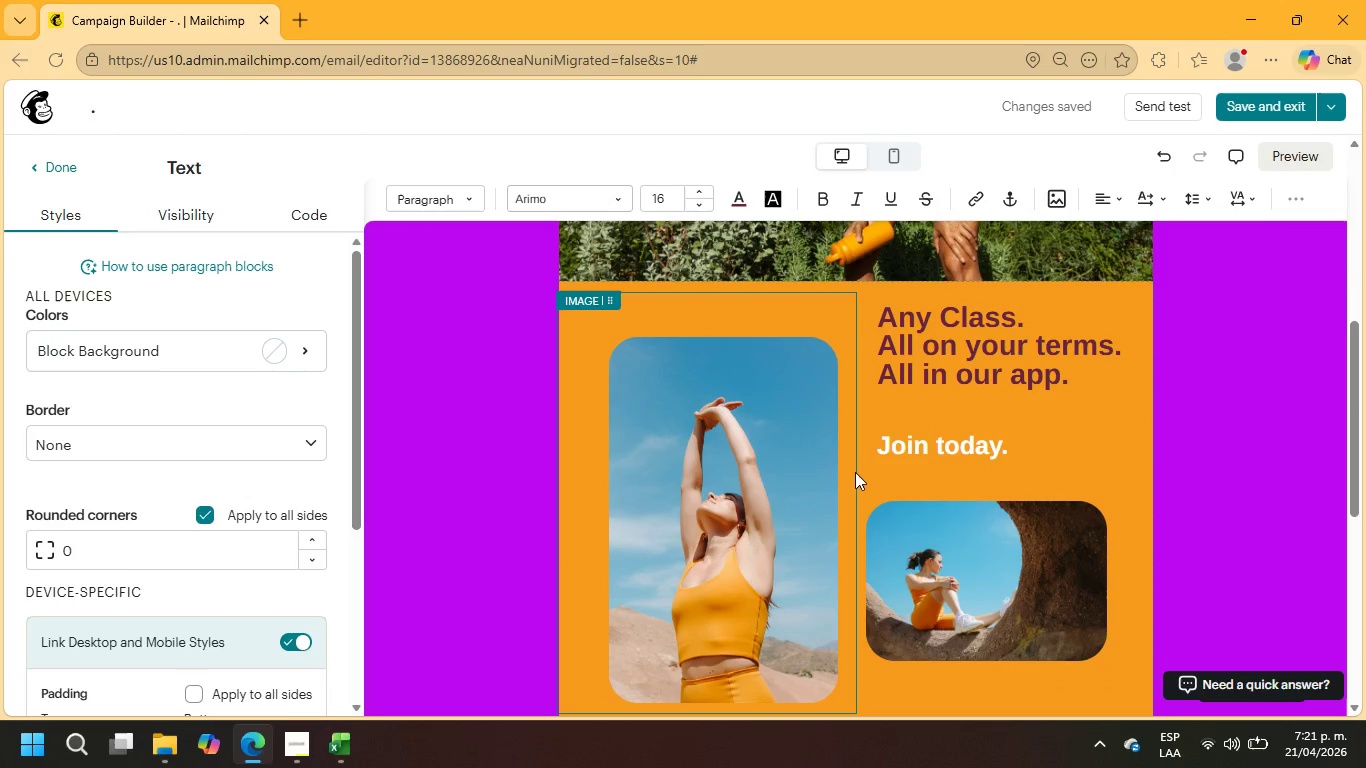 
scroll: coordinate [862, 465], scroll_direction: up, amount: 6.0
 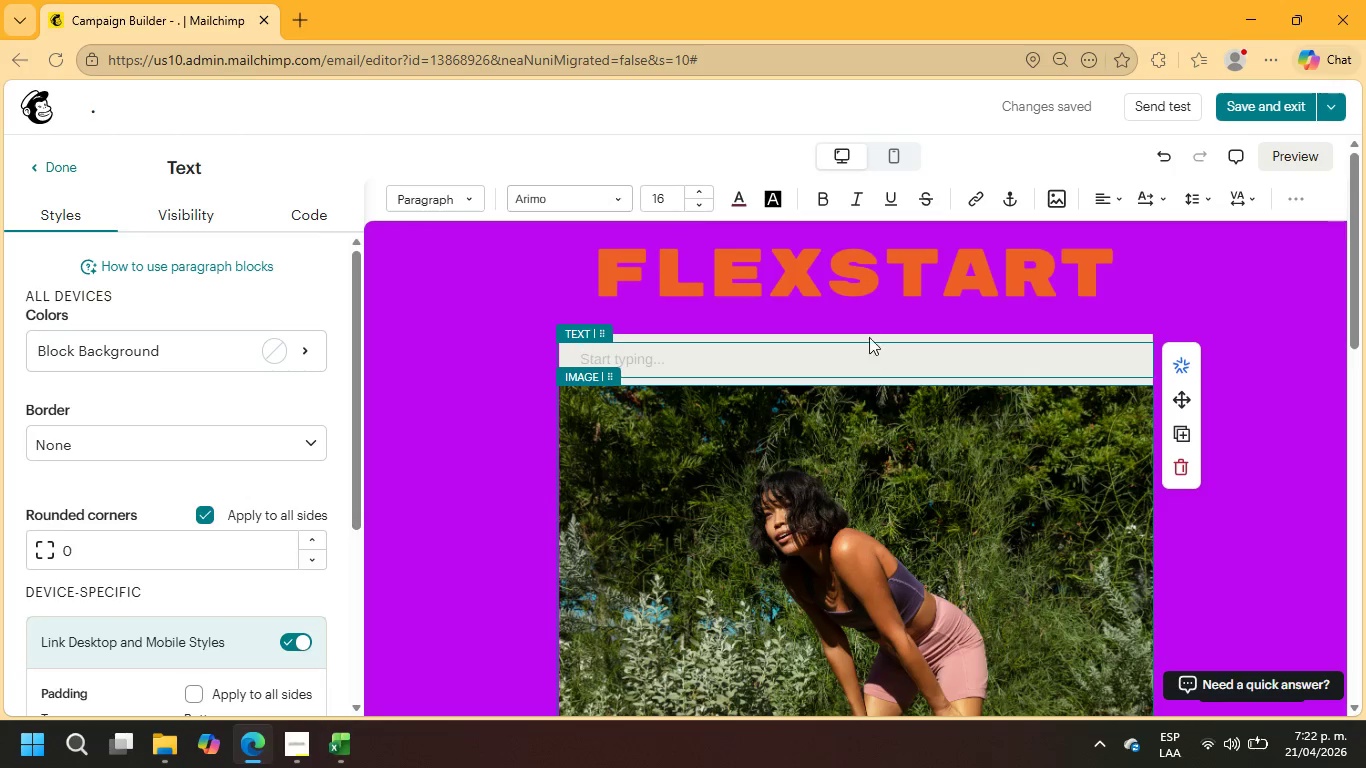 
left_click([869, 300])
 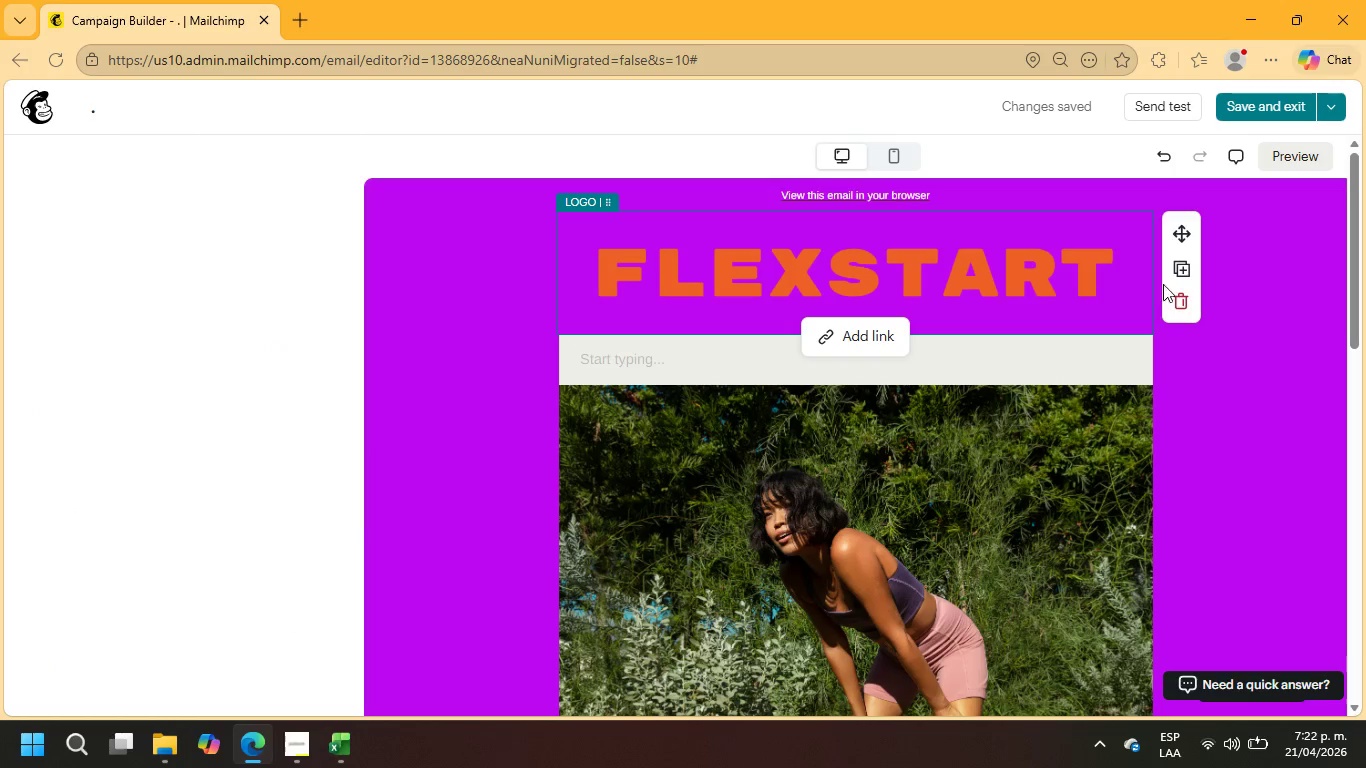 
left_click([1185, 304])
 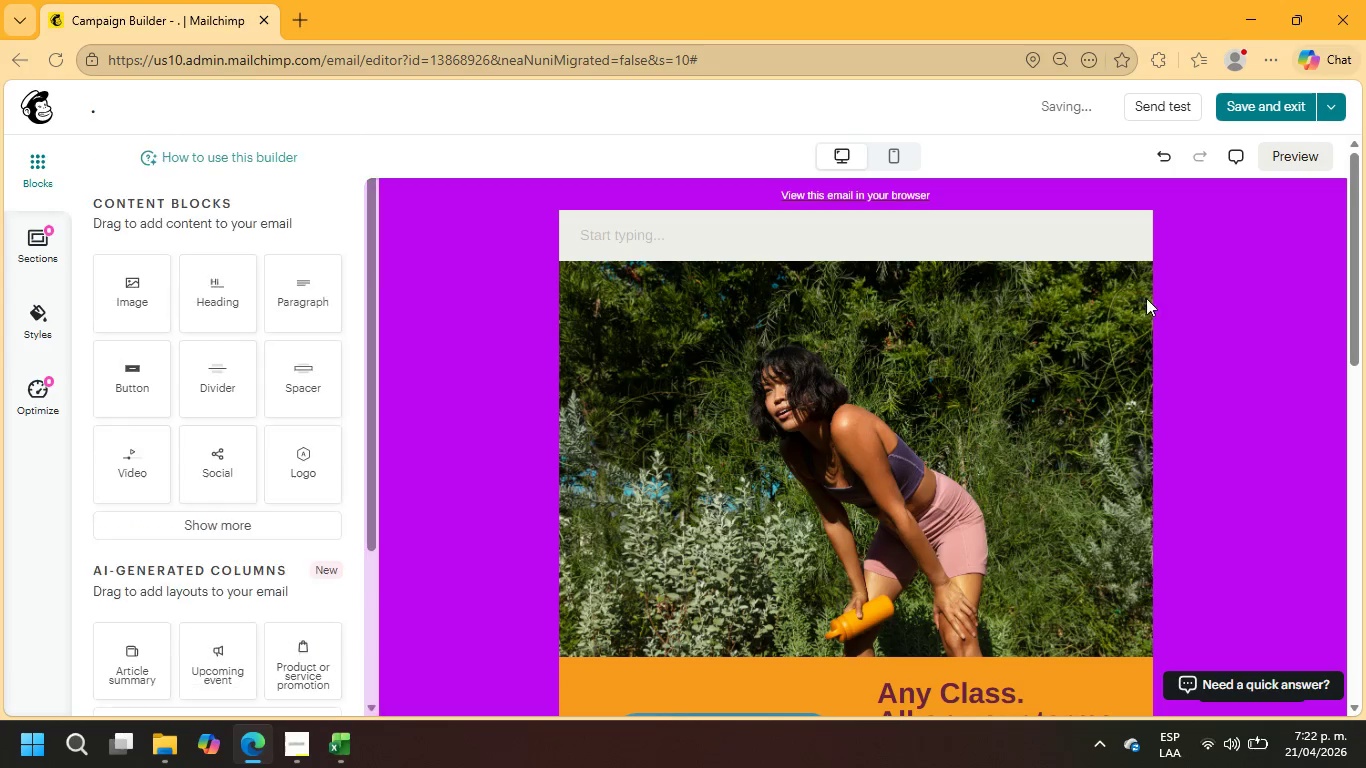 
left_click([1033, 228])
 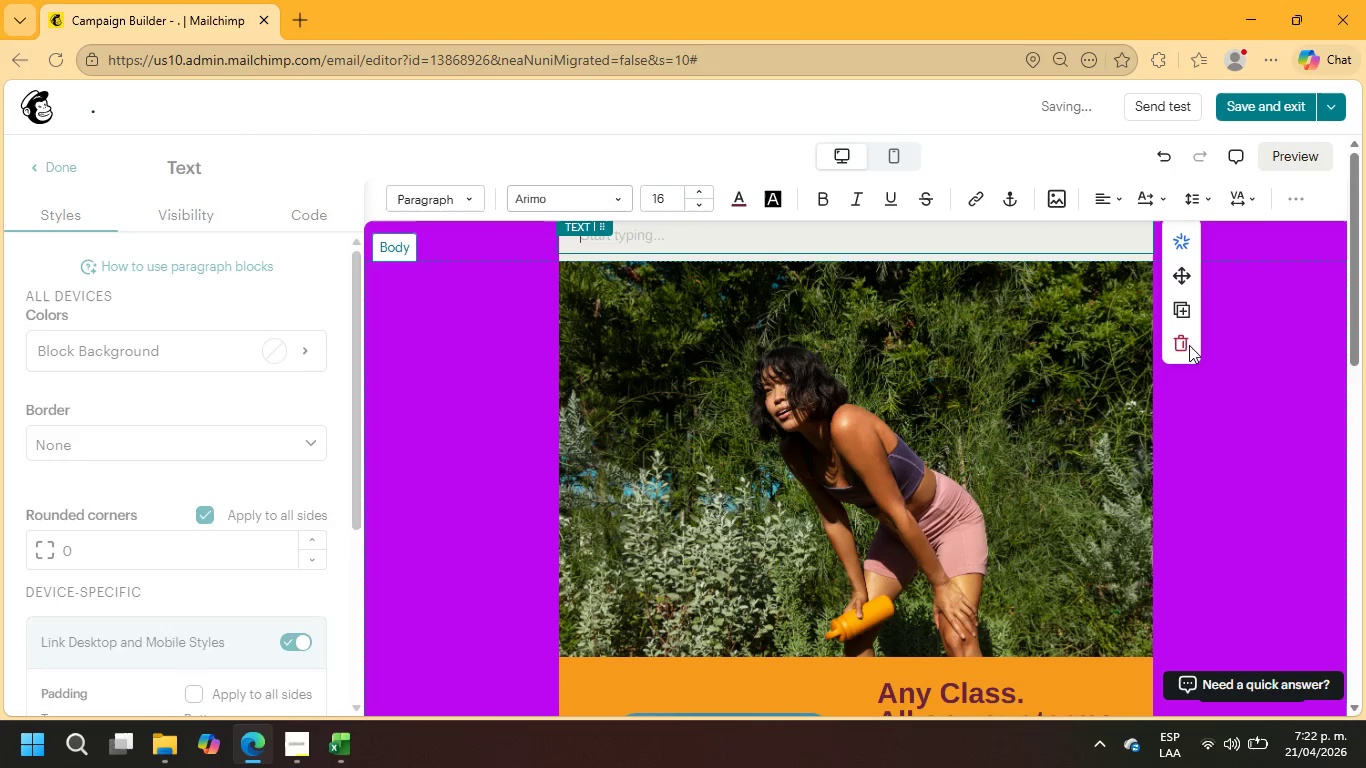 
left_click([1181, 346])
 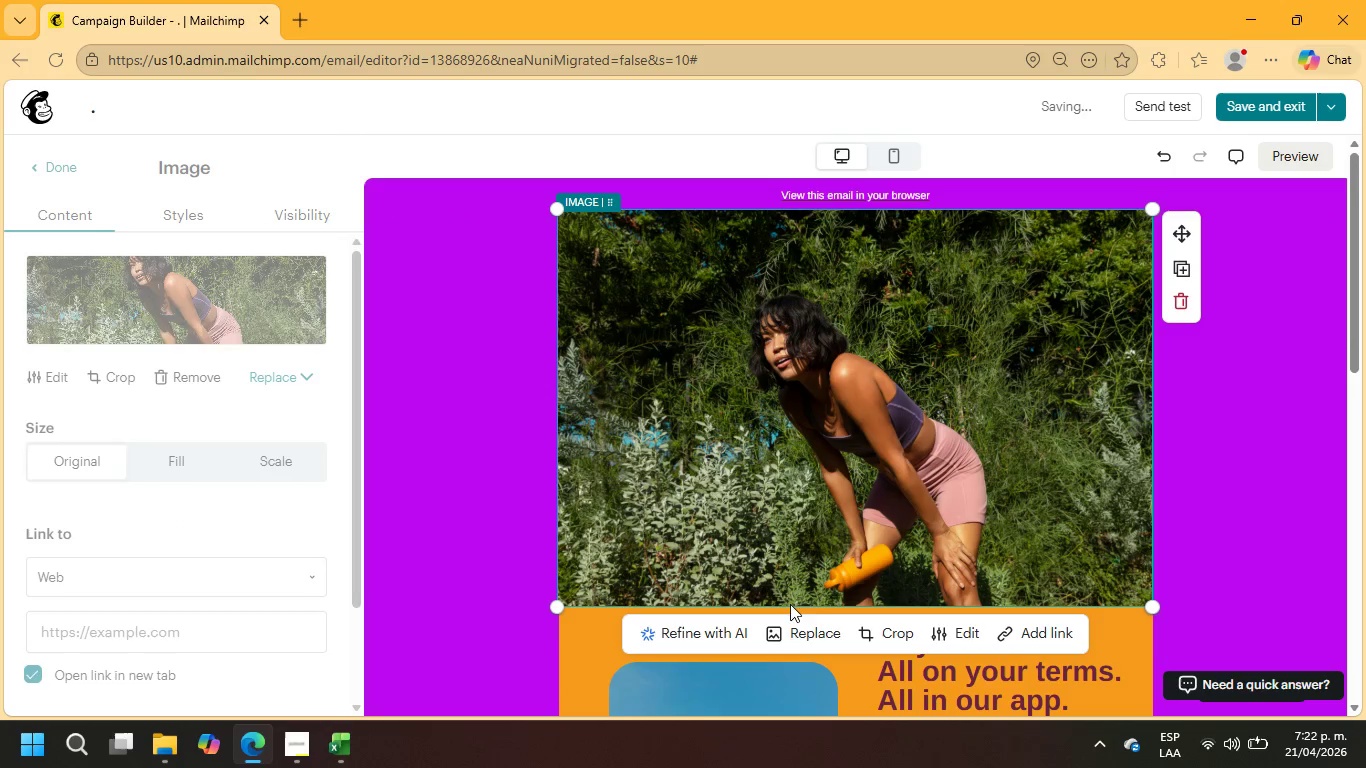 
left_click([807, 626])
 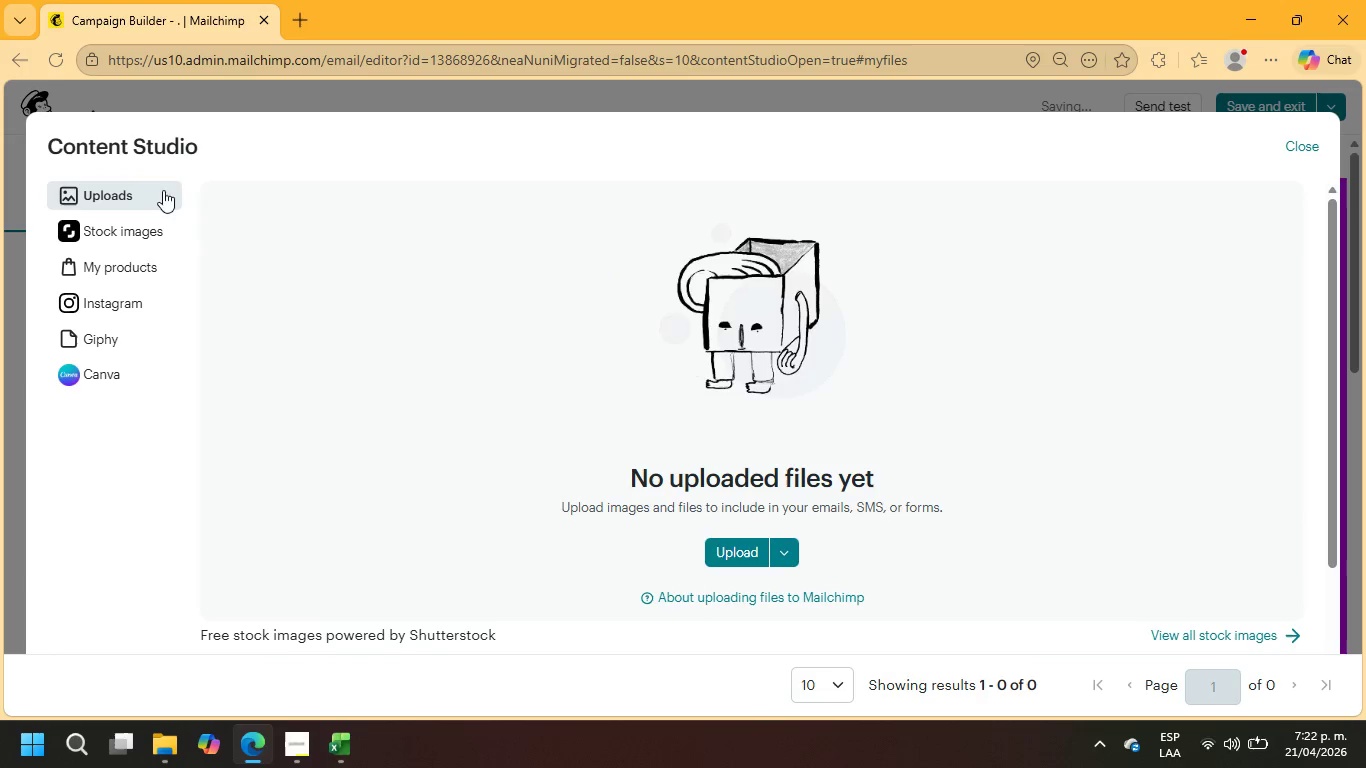 
left_click([137, 235])
 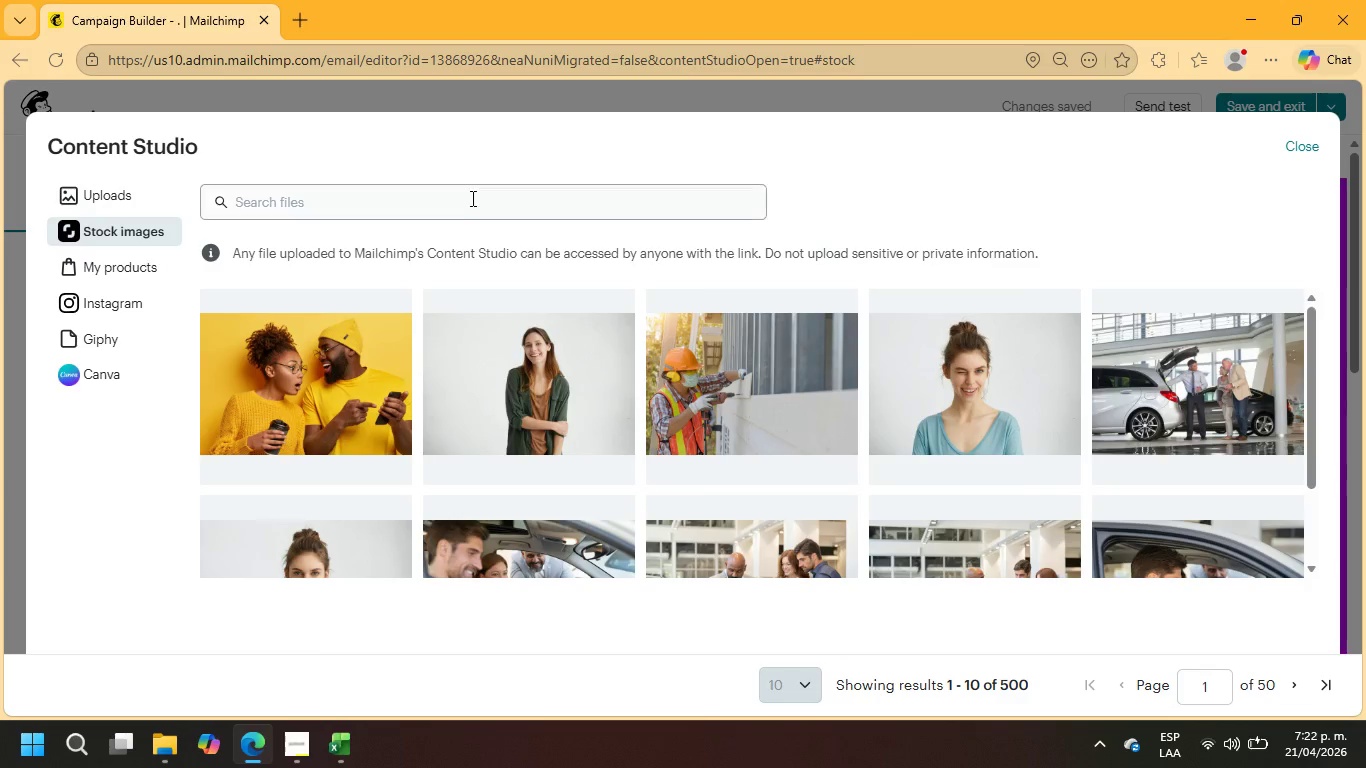 
left_click([471, 192])
 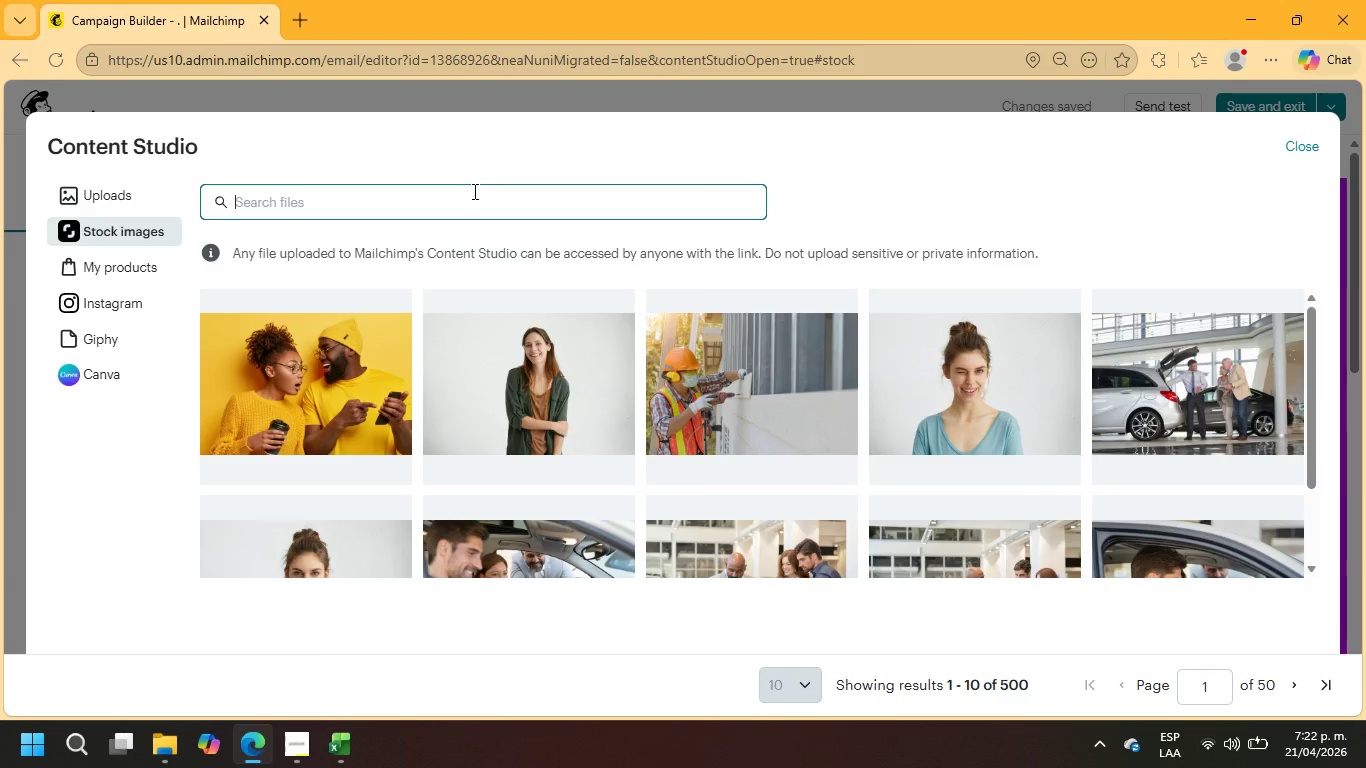 
type(rhythm)
 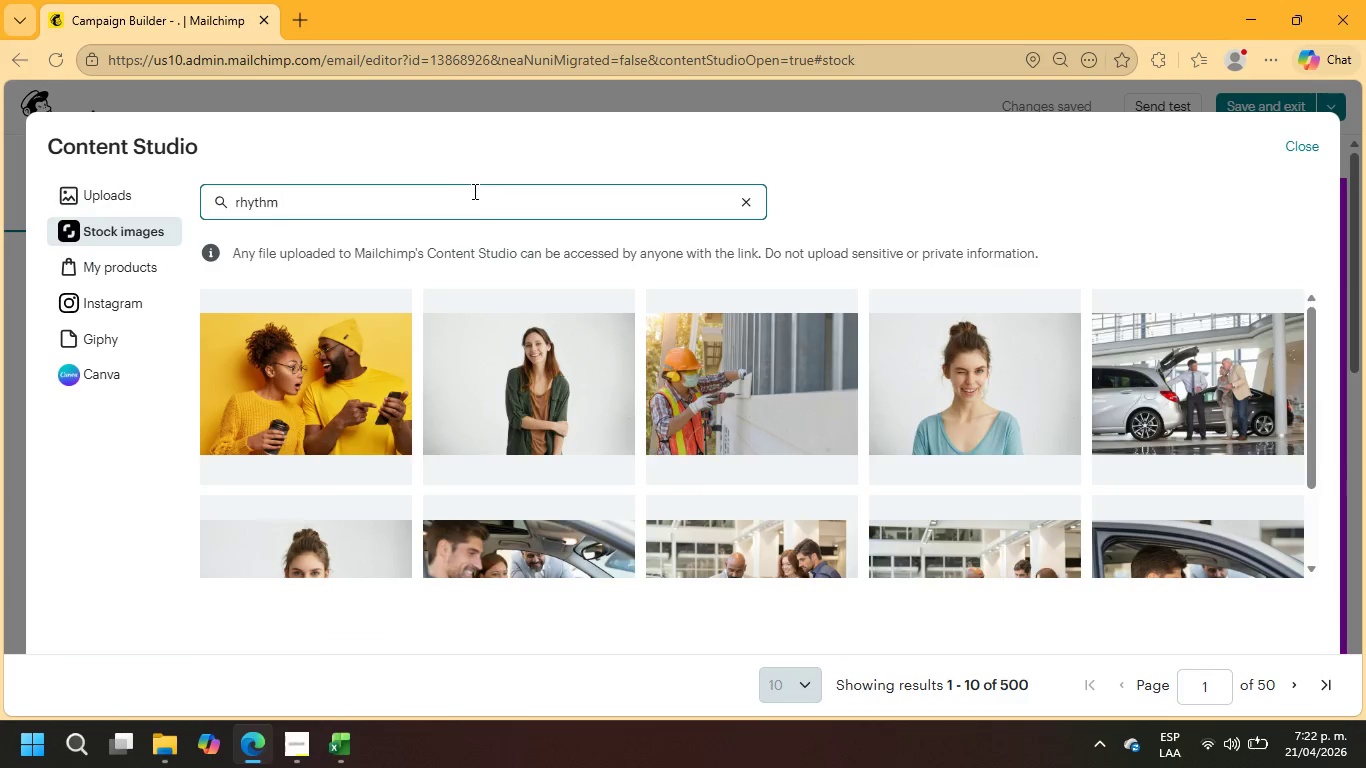 
key(Enter)
 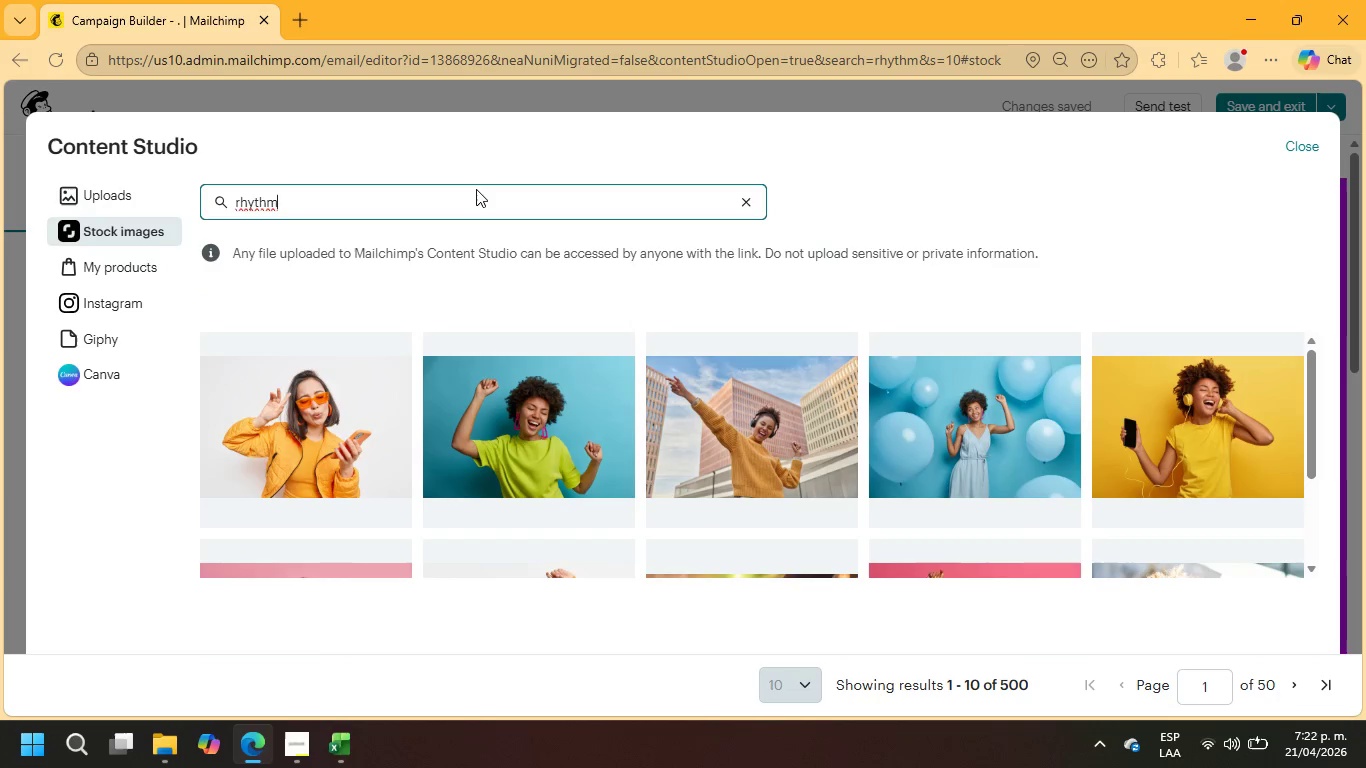 
wait(5.16)
 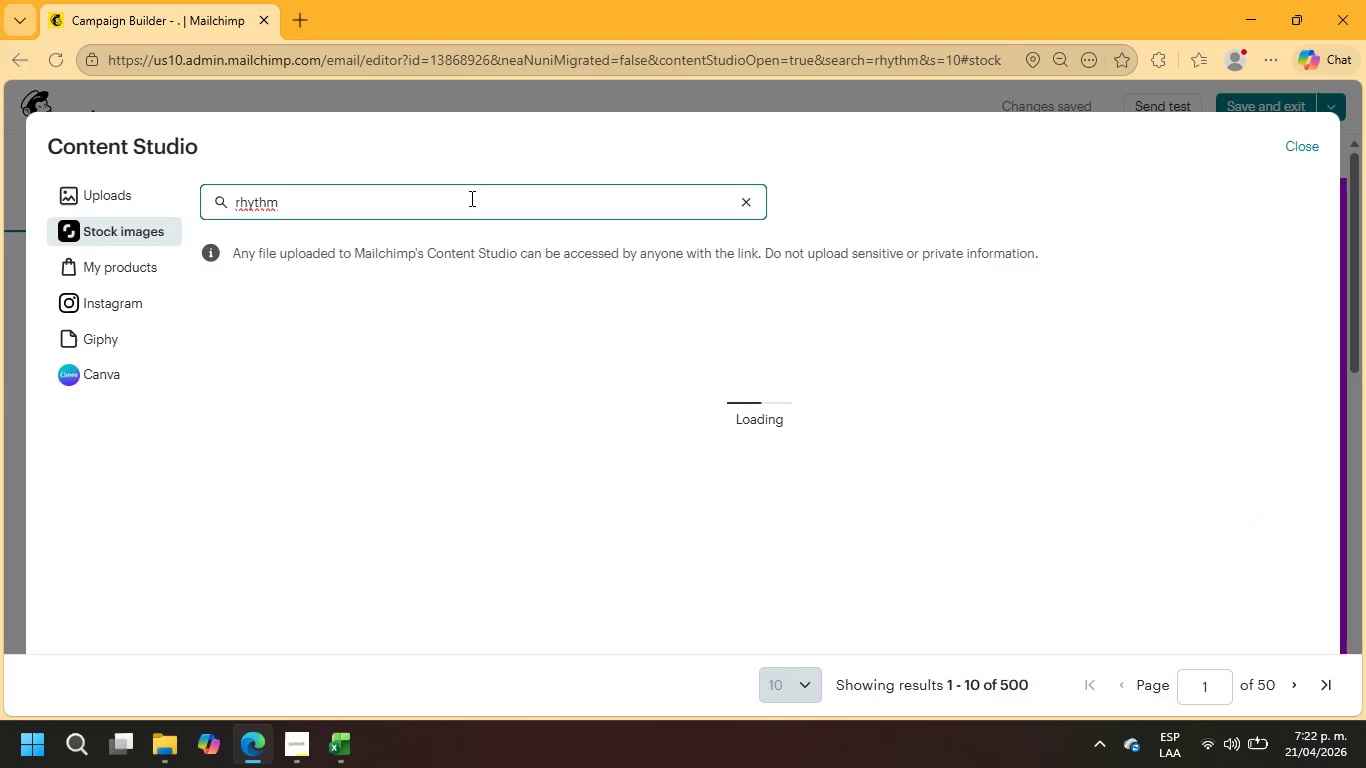 
scroll: coordinate [657, 368], scroll_direction: down, amount: 4.0
 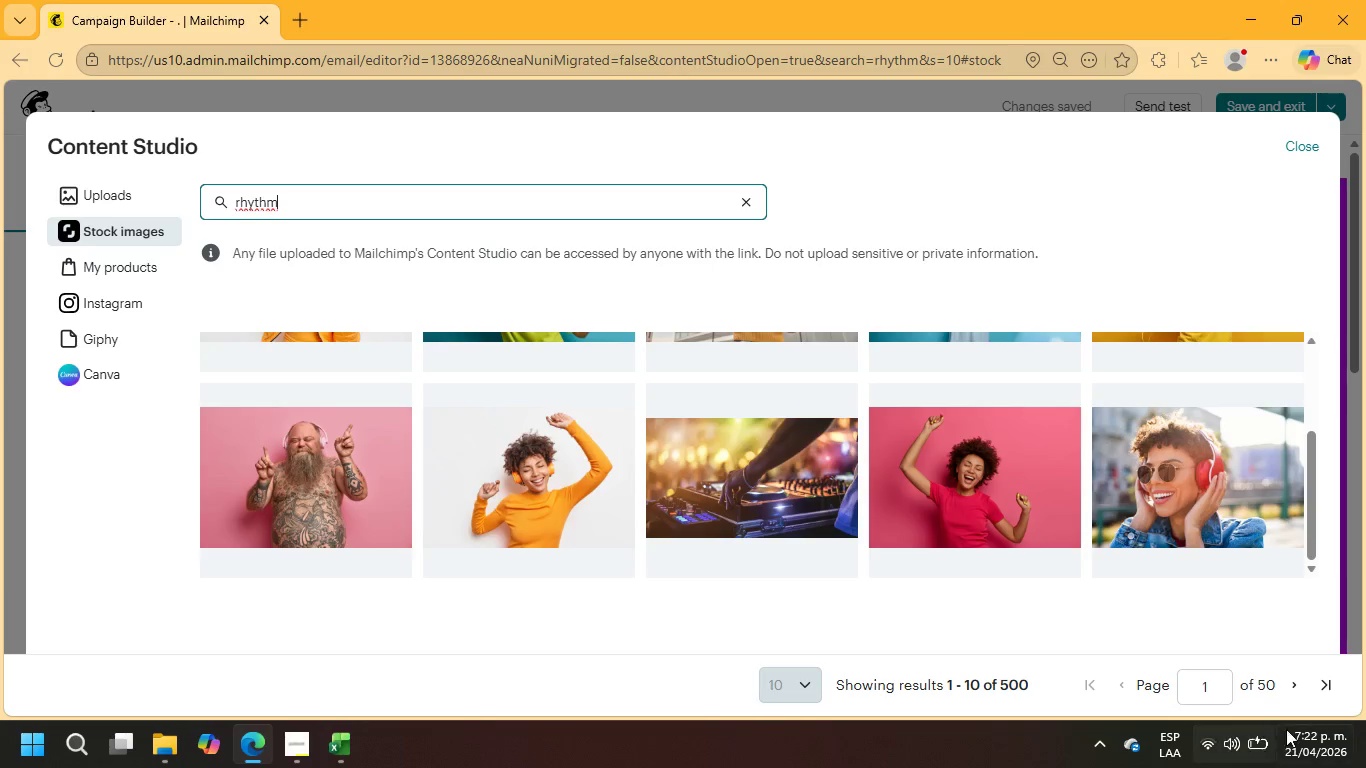 
left_click([1296, 686])
 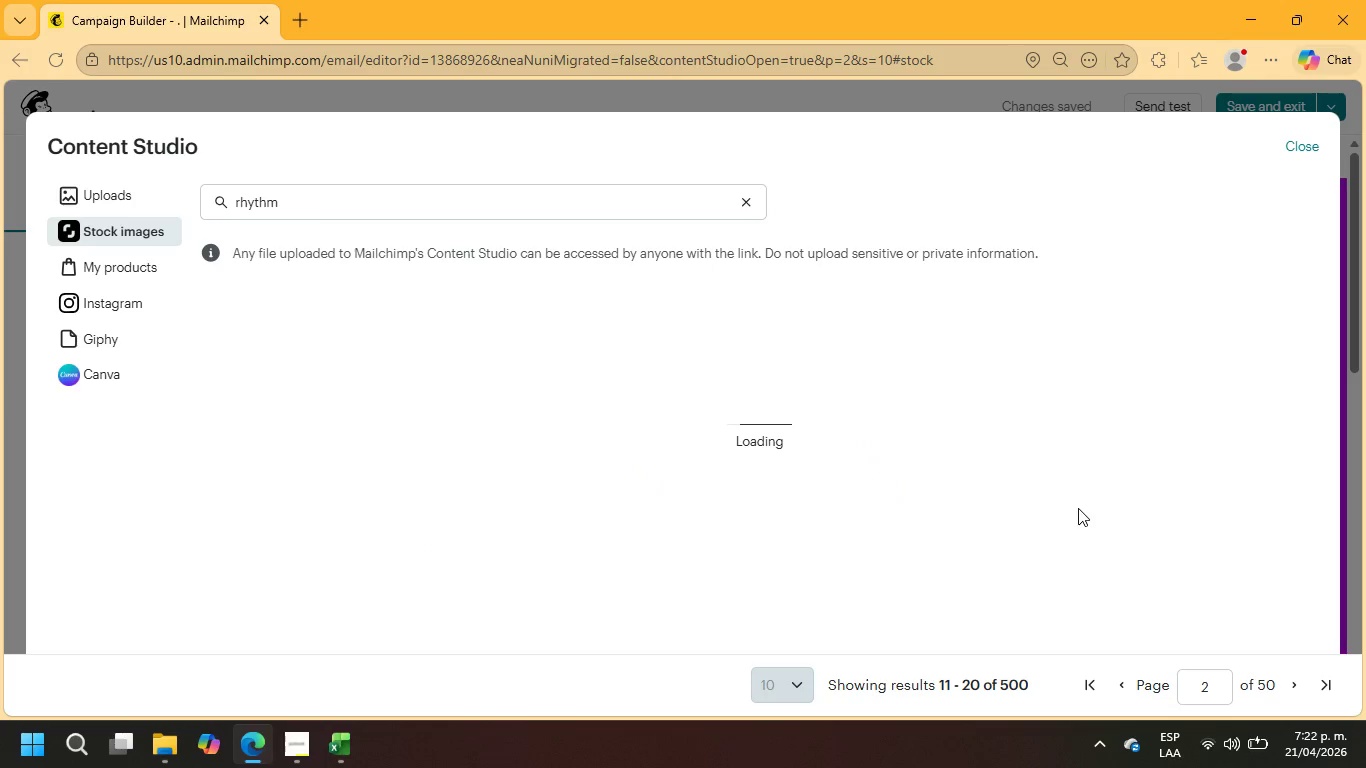 
scroll: coordinate [1078, 508], scroll_direction: down, amount: 4.0
 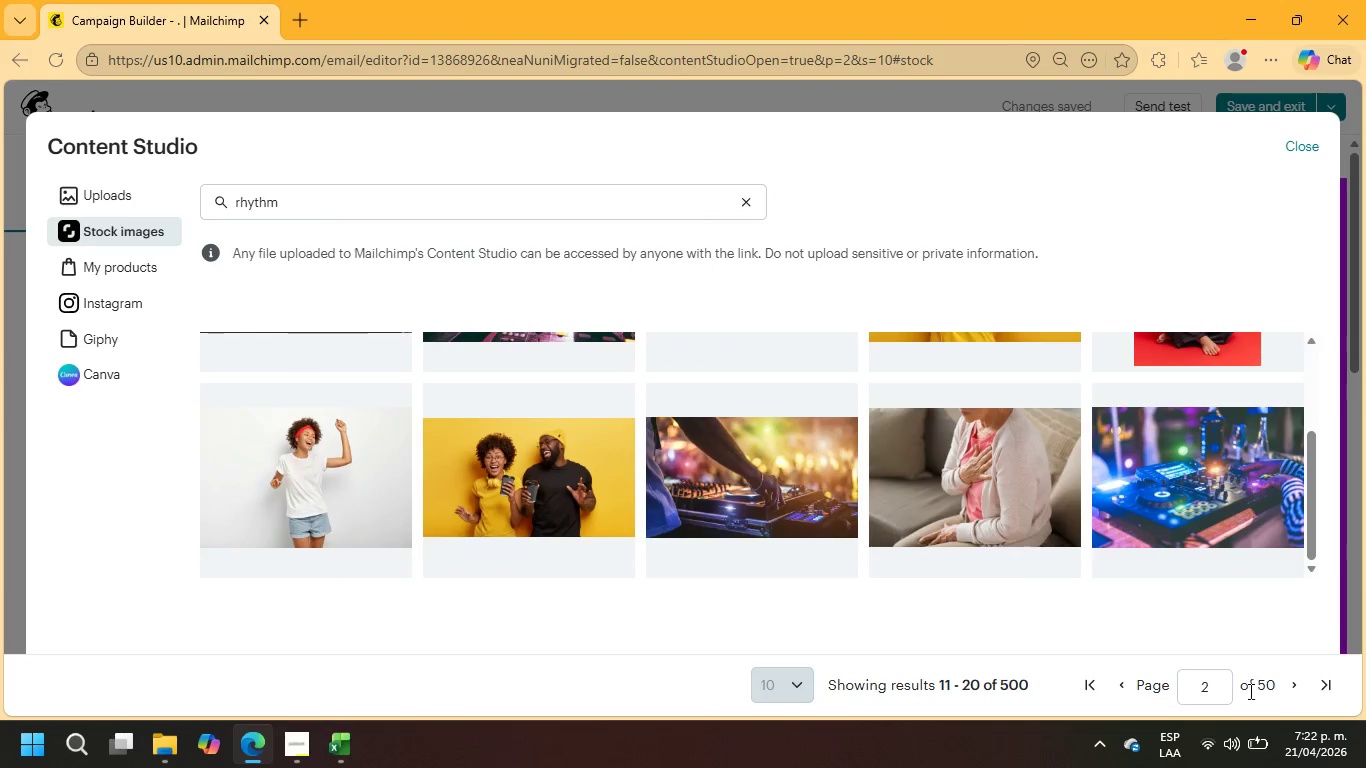 
left_click([1299, 687])
 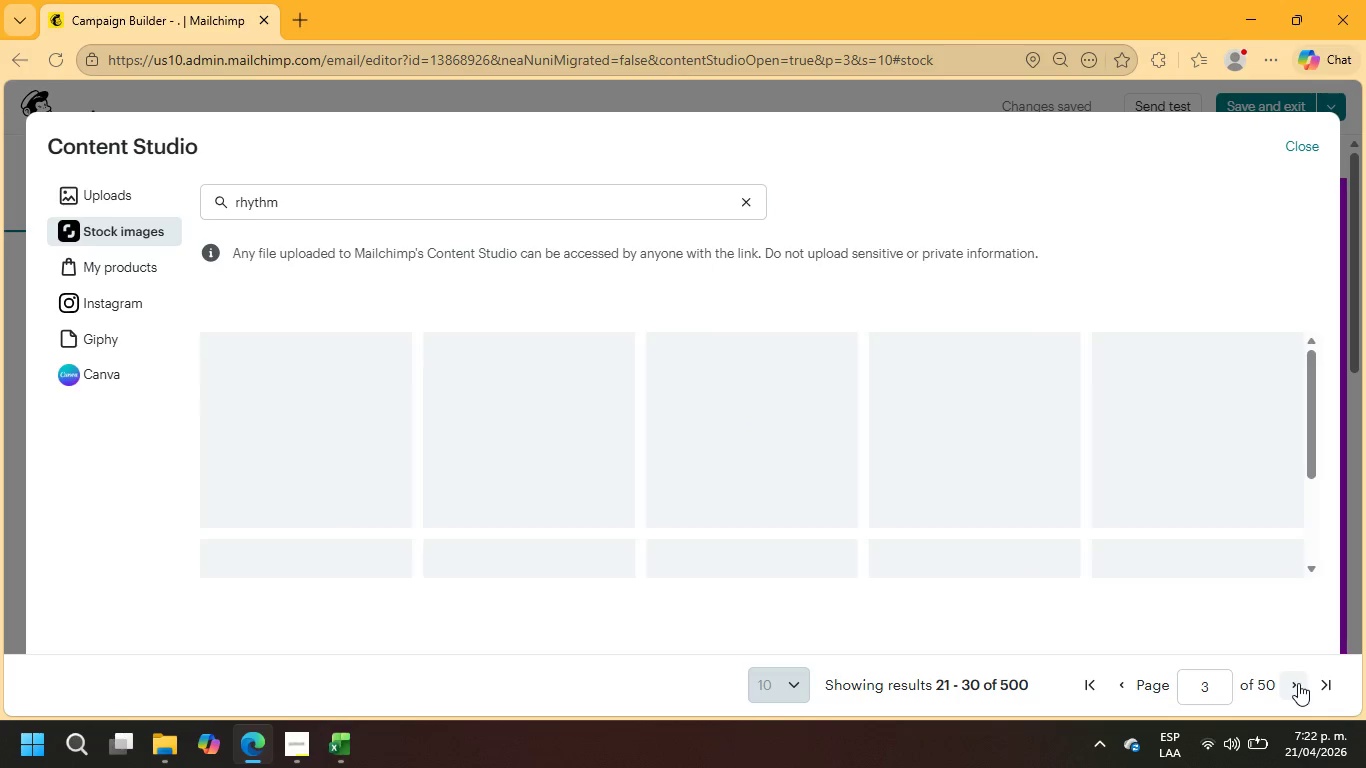 
wait(7.23)
 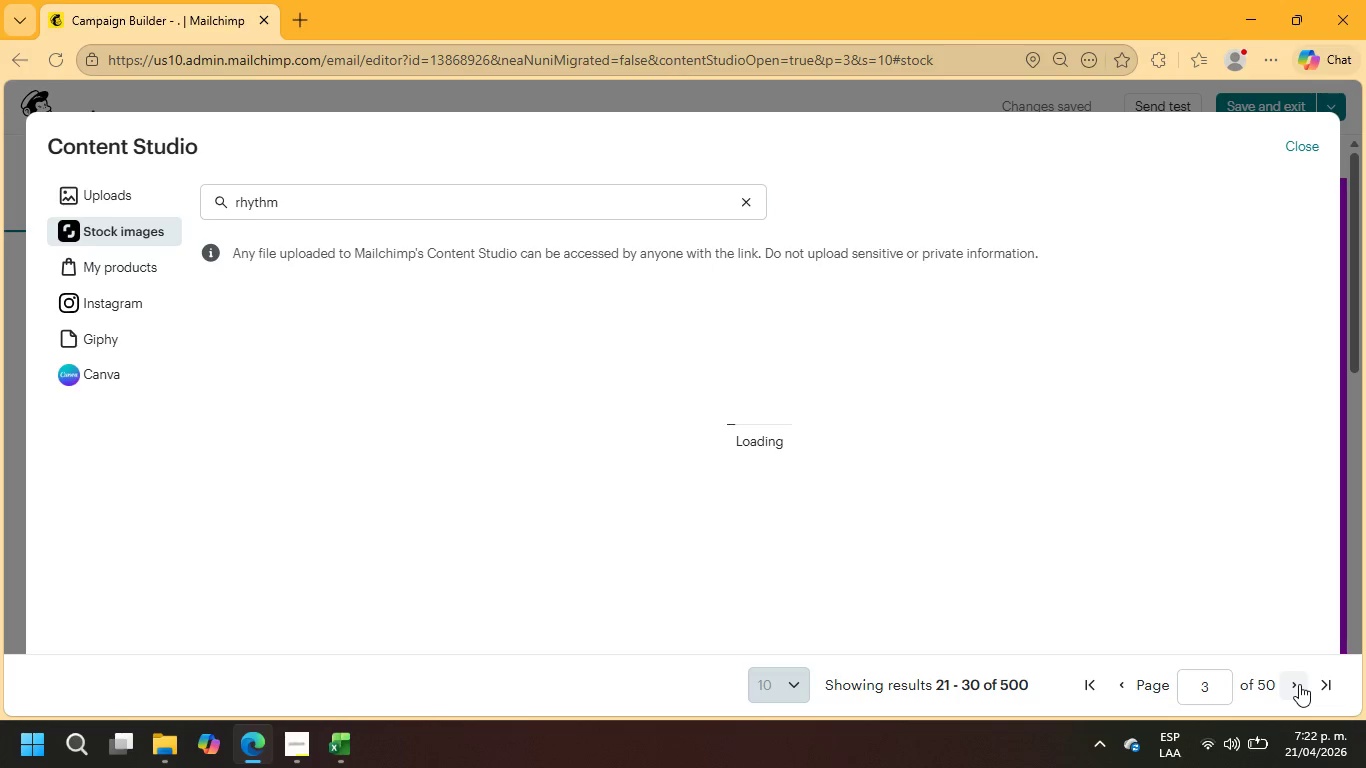 
scroll: coordinate [1061, 523], scroll_direction: down, amount: 9.0
 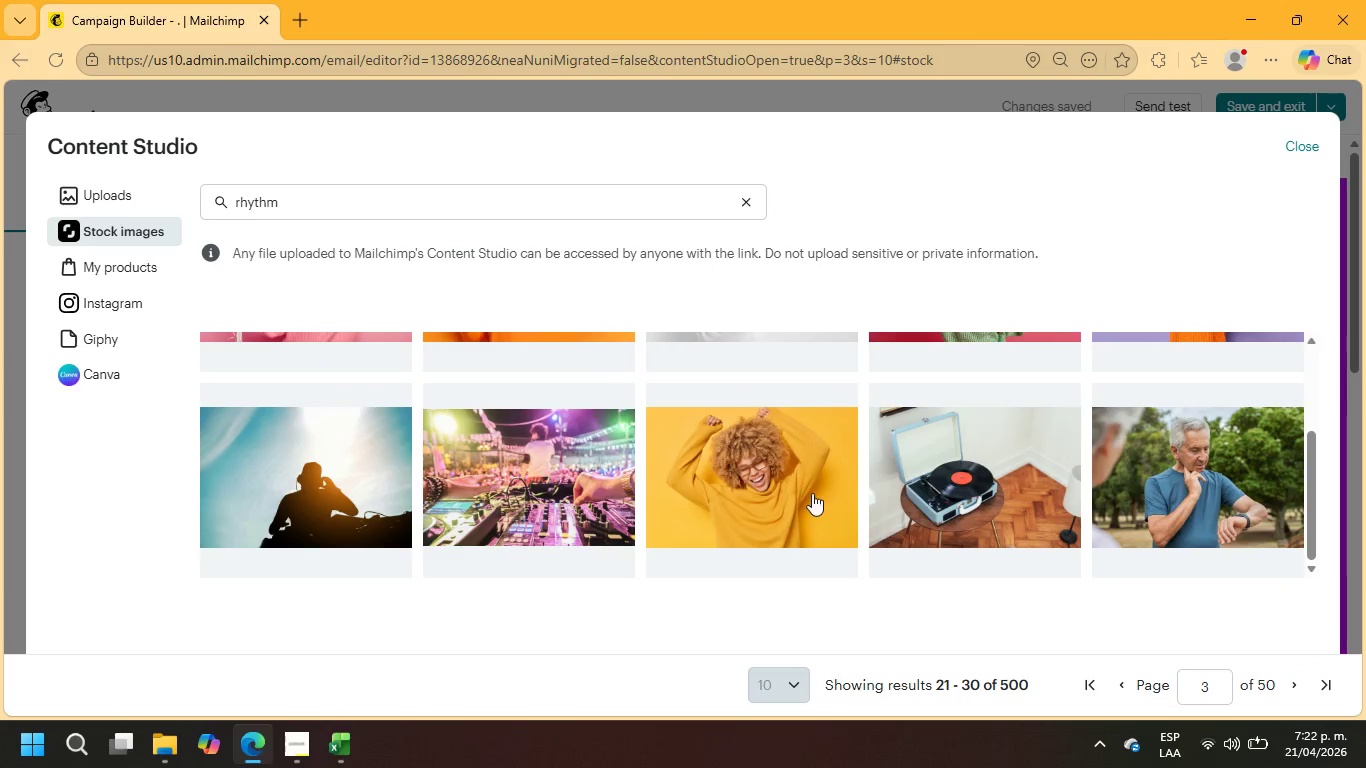 
left_click([781, 480])
 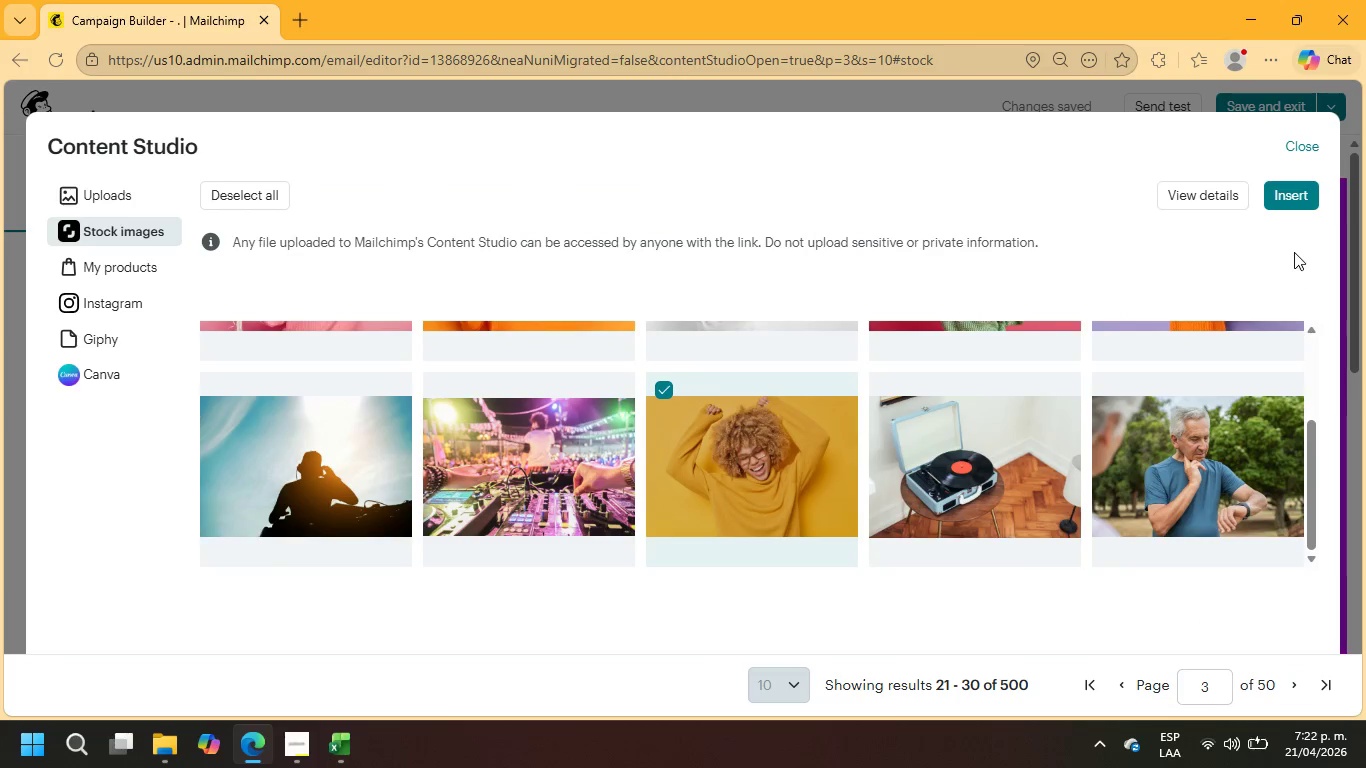 
left_click([1291, 196])
 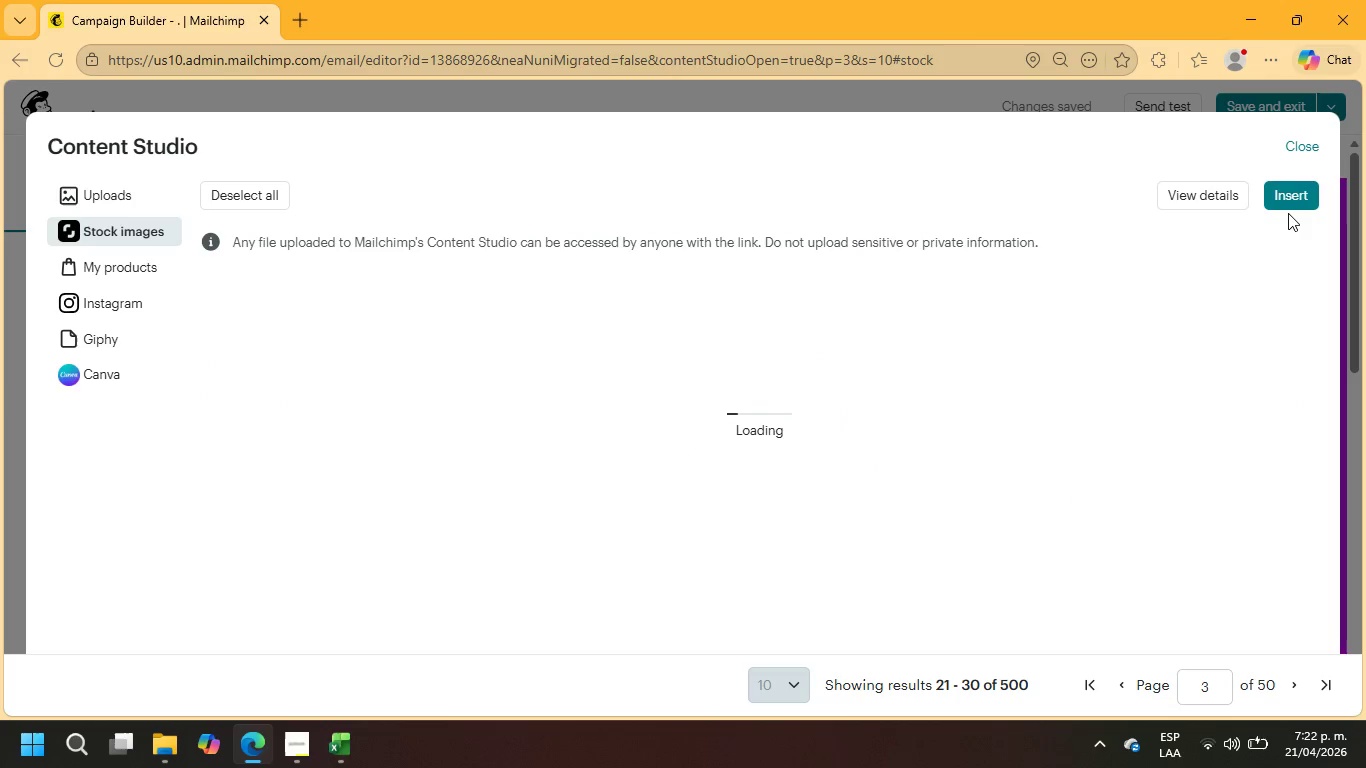 
wait(9.3)
 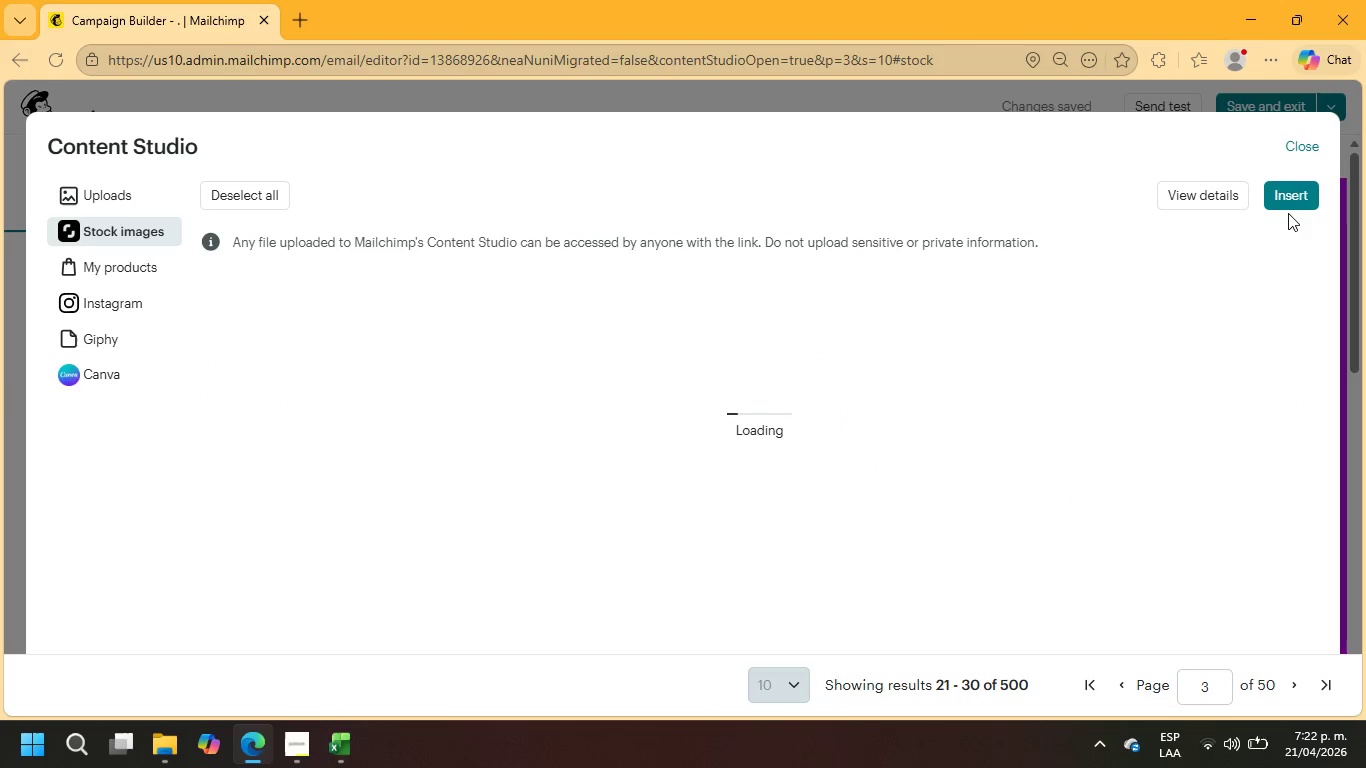 
scroll: coordinate [1110, 381], scroll_direction: down, amount: 2.0
 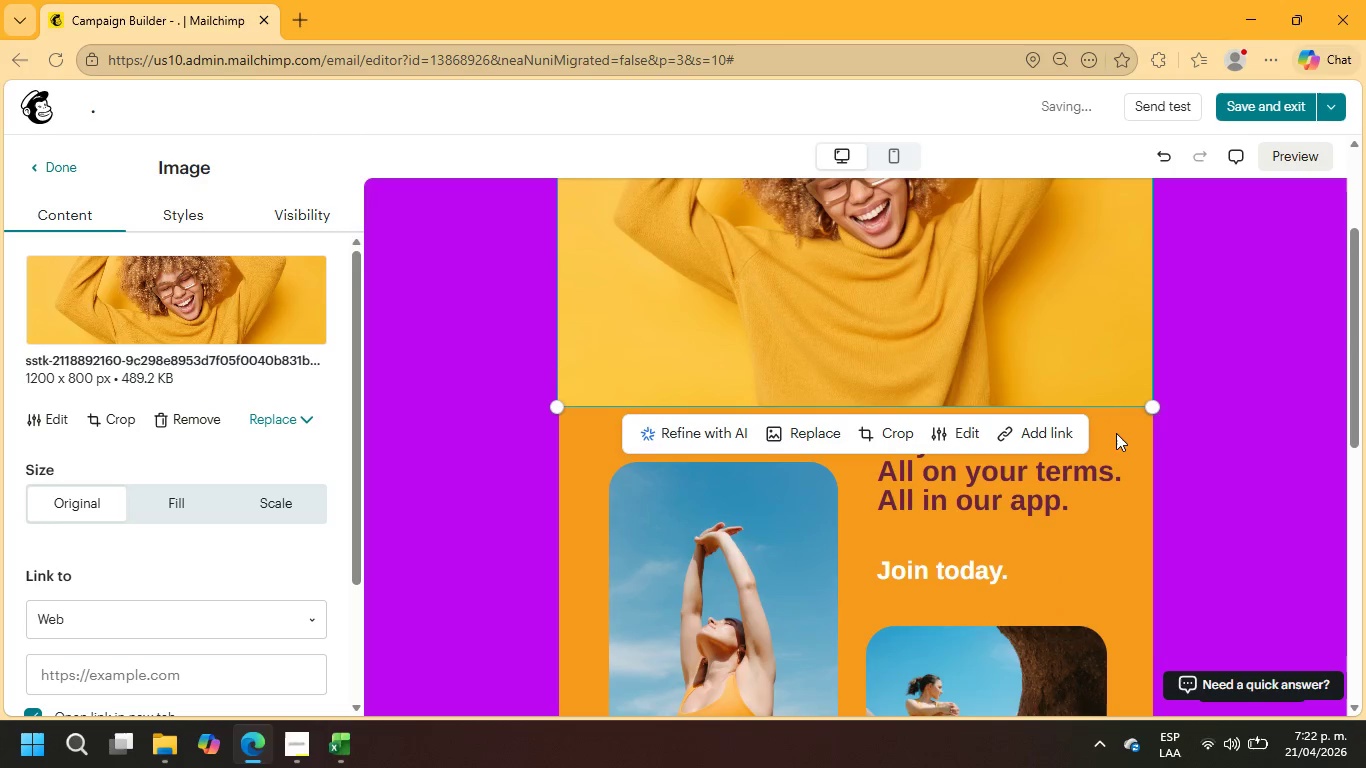 
left_click([1119, 435])
 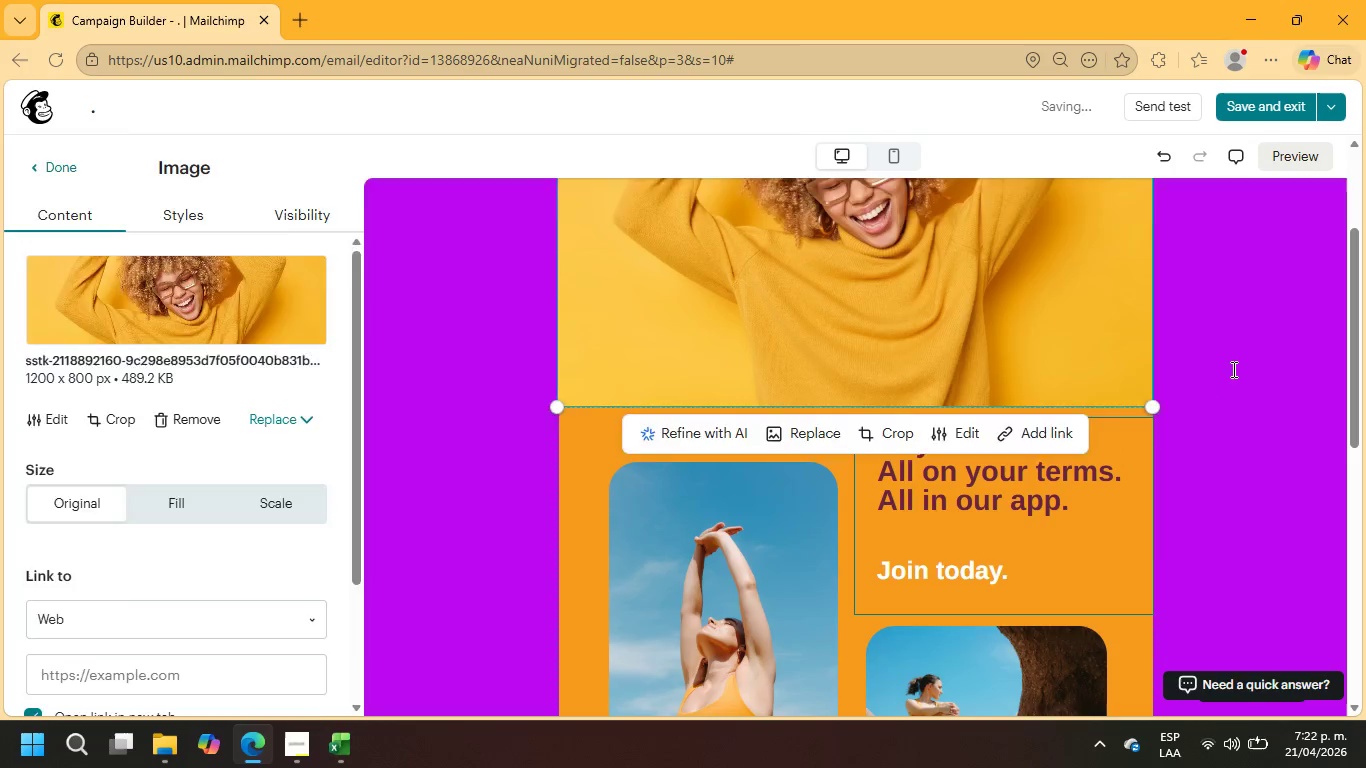 
left_click([1234, 360])
 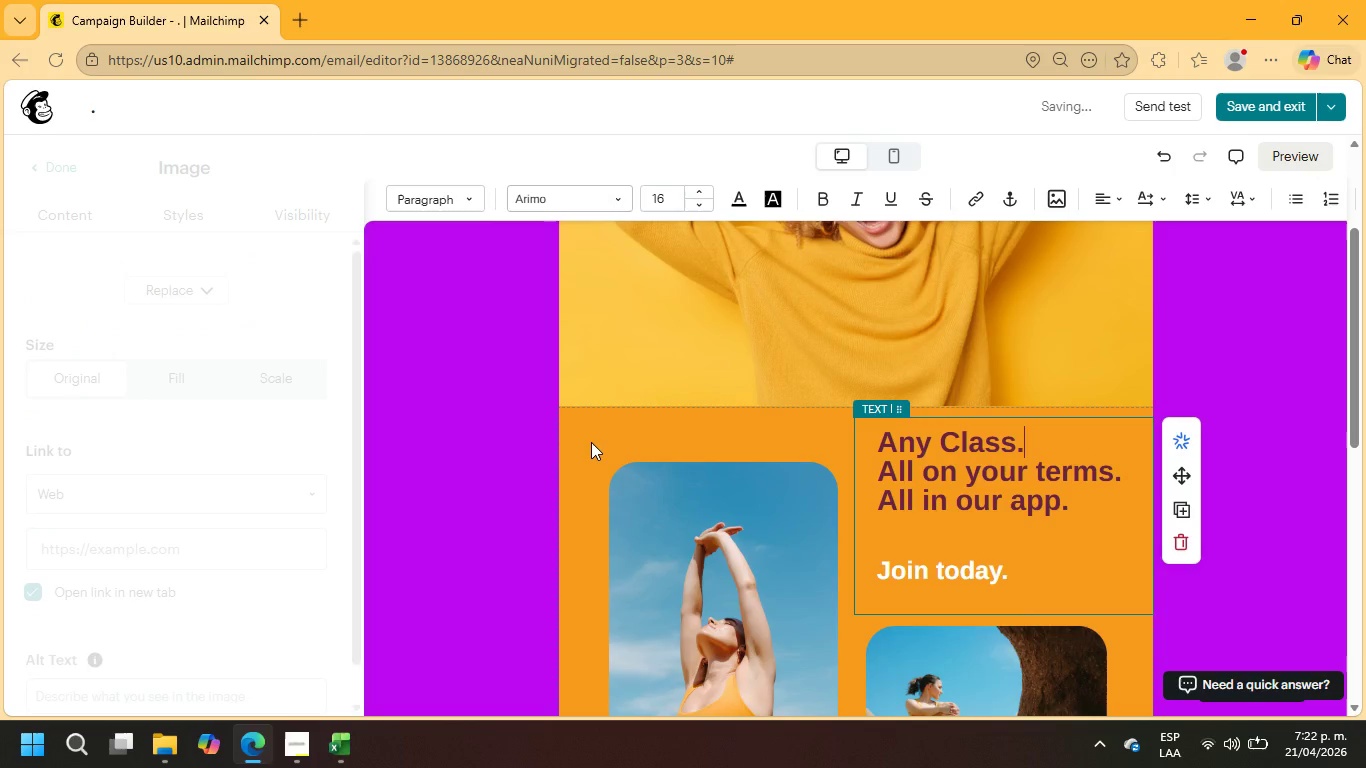 
left_click([591, 442])
 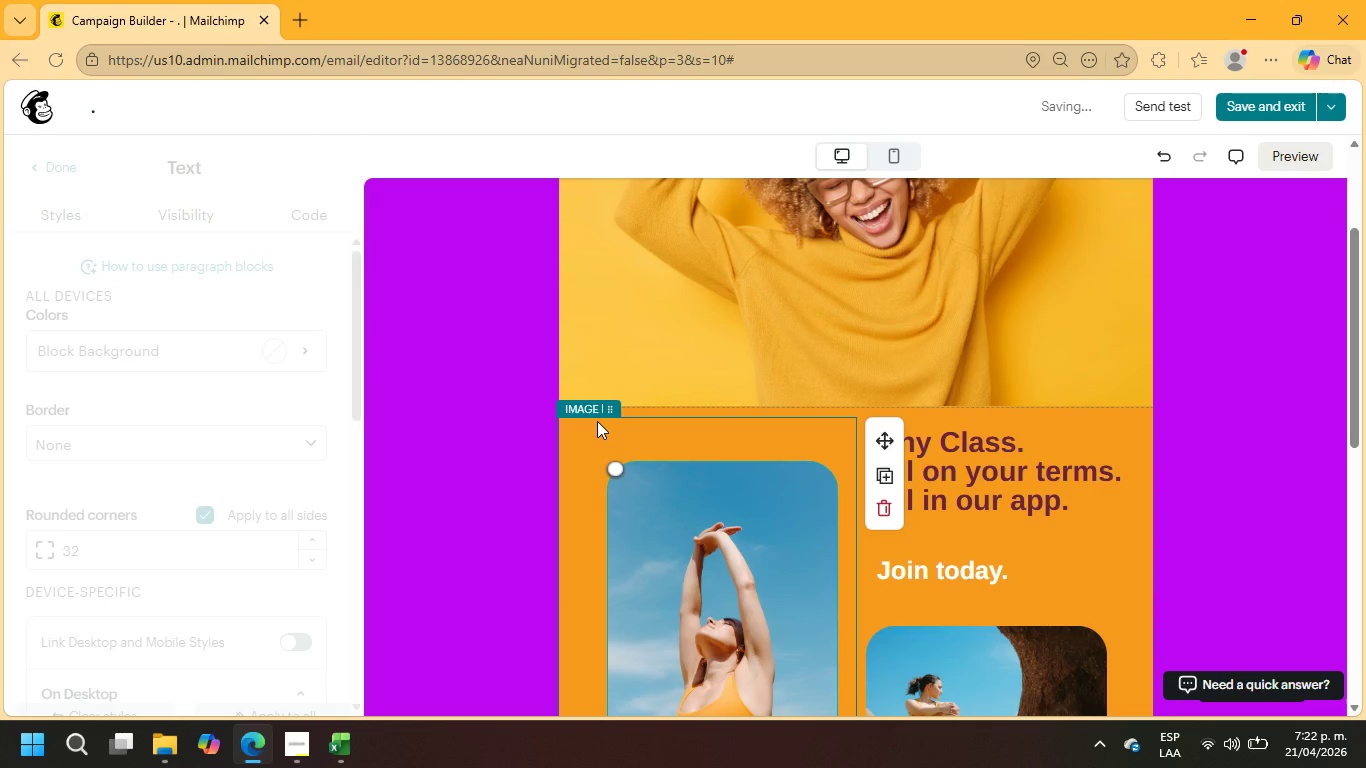 
left_click([714, 406])
 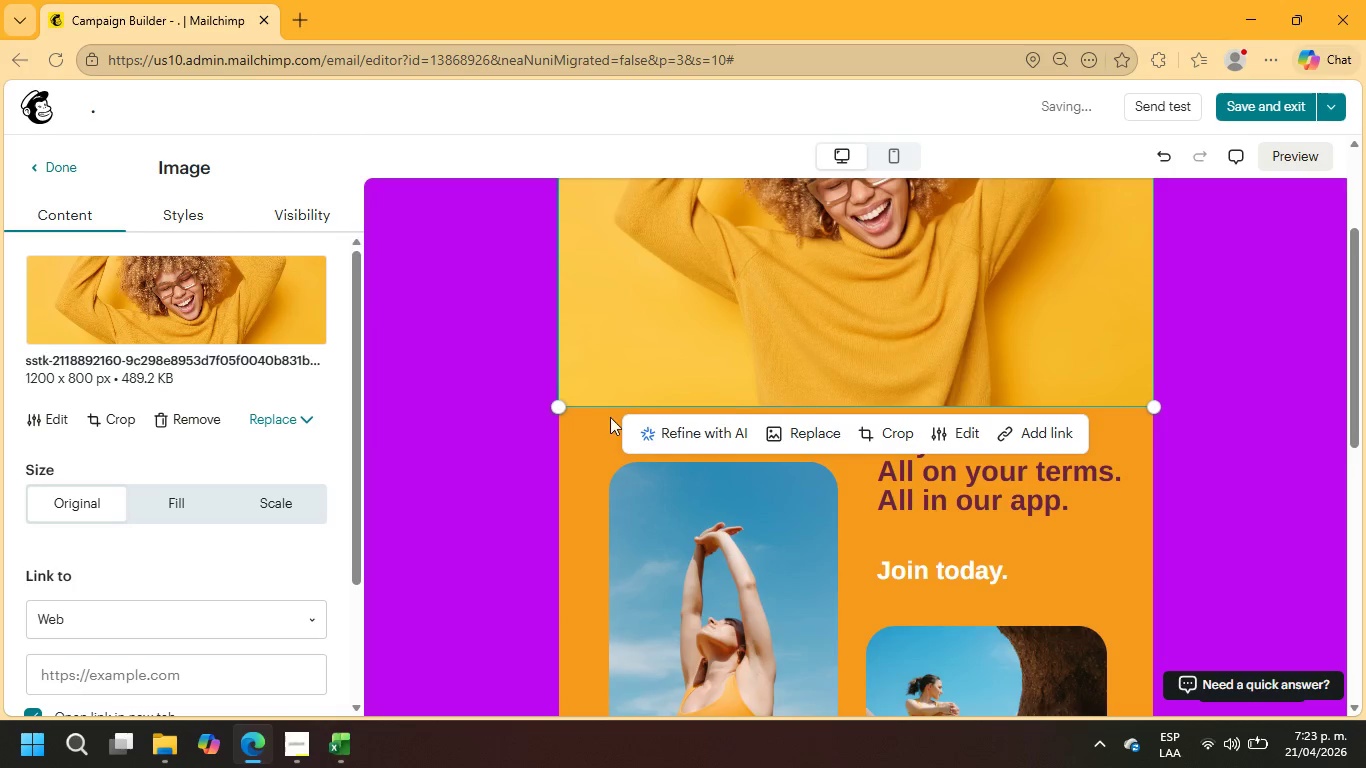 
left_click([597, 417])
 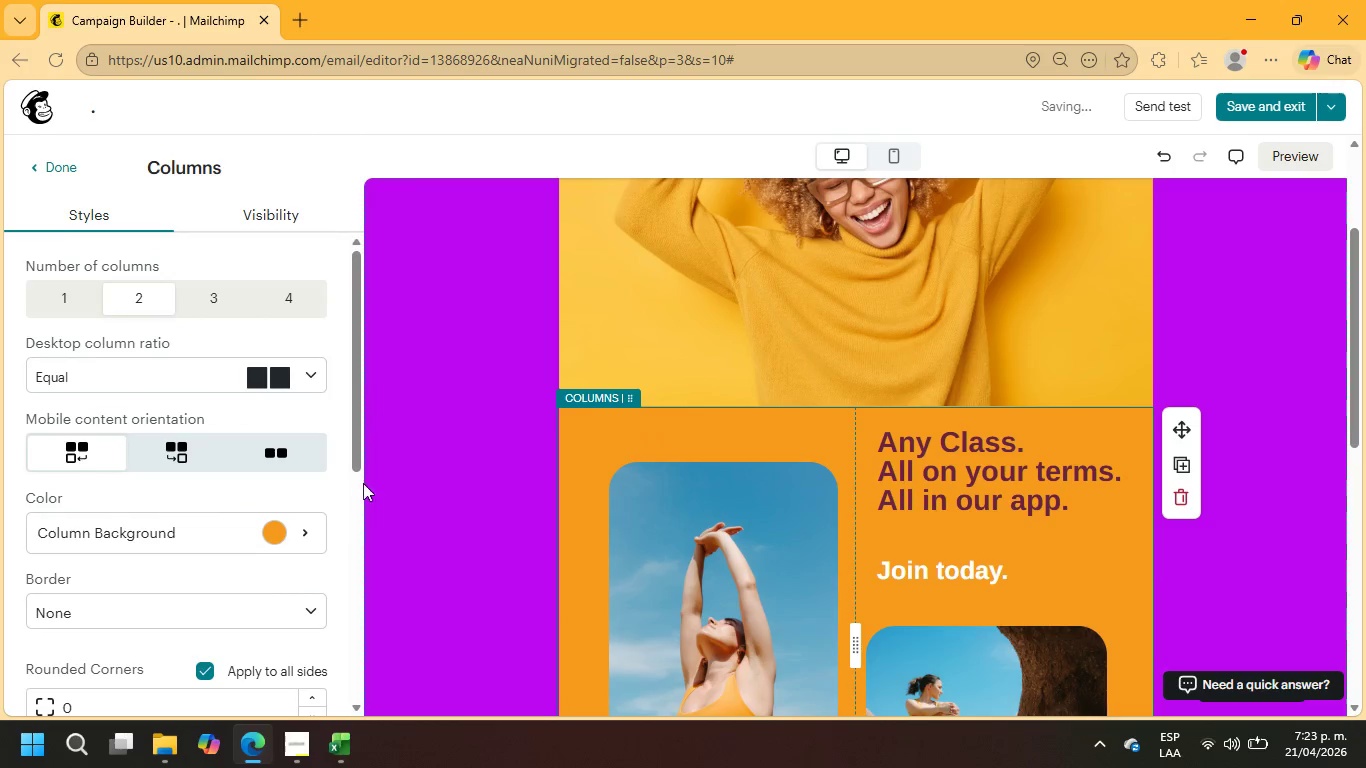 
left_click([241, 528])
 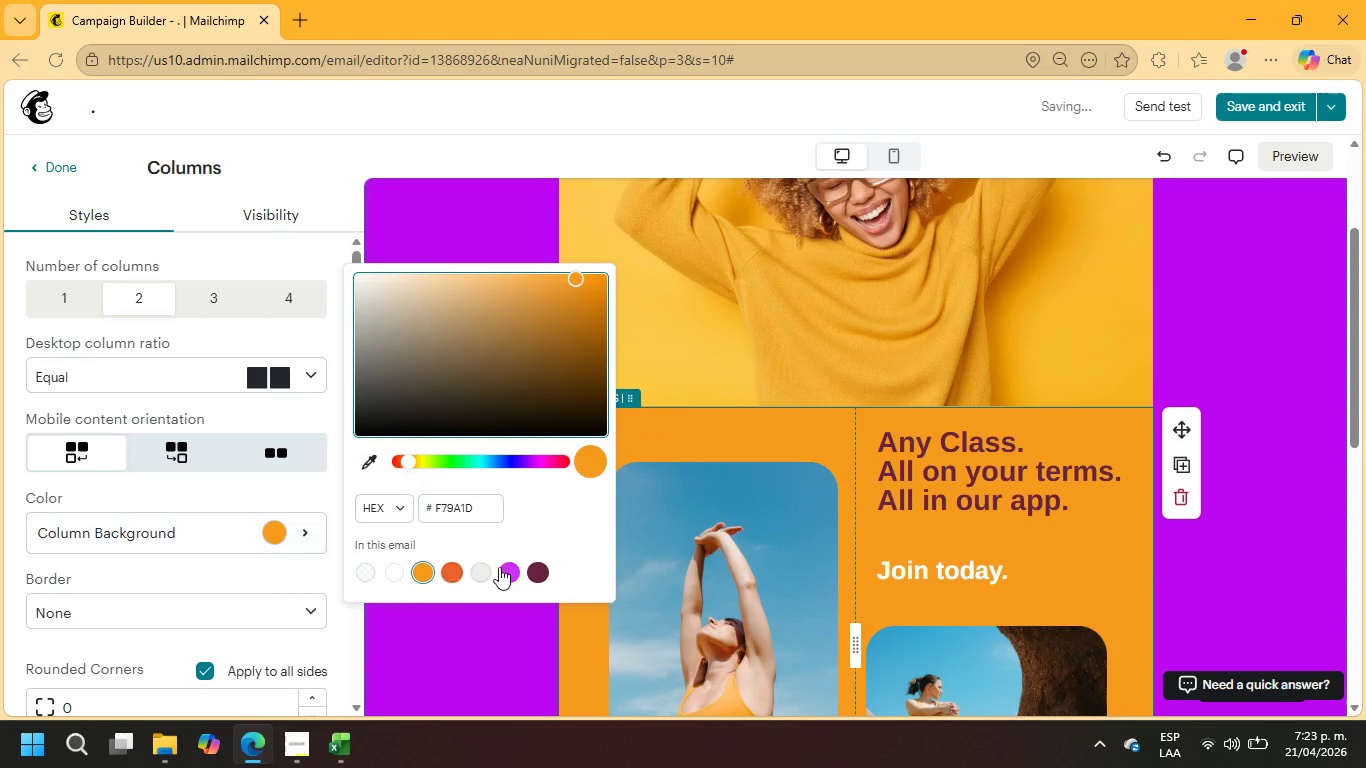 
left_click([510, 567])
 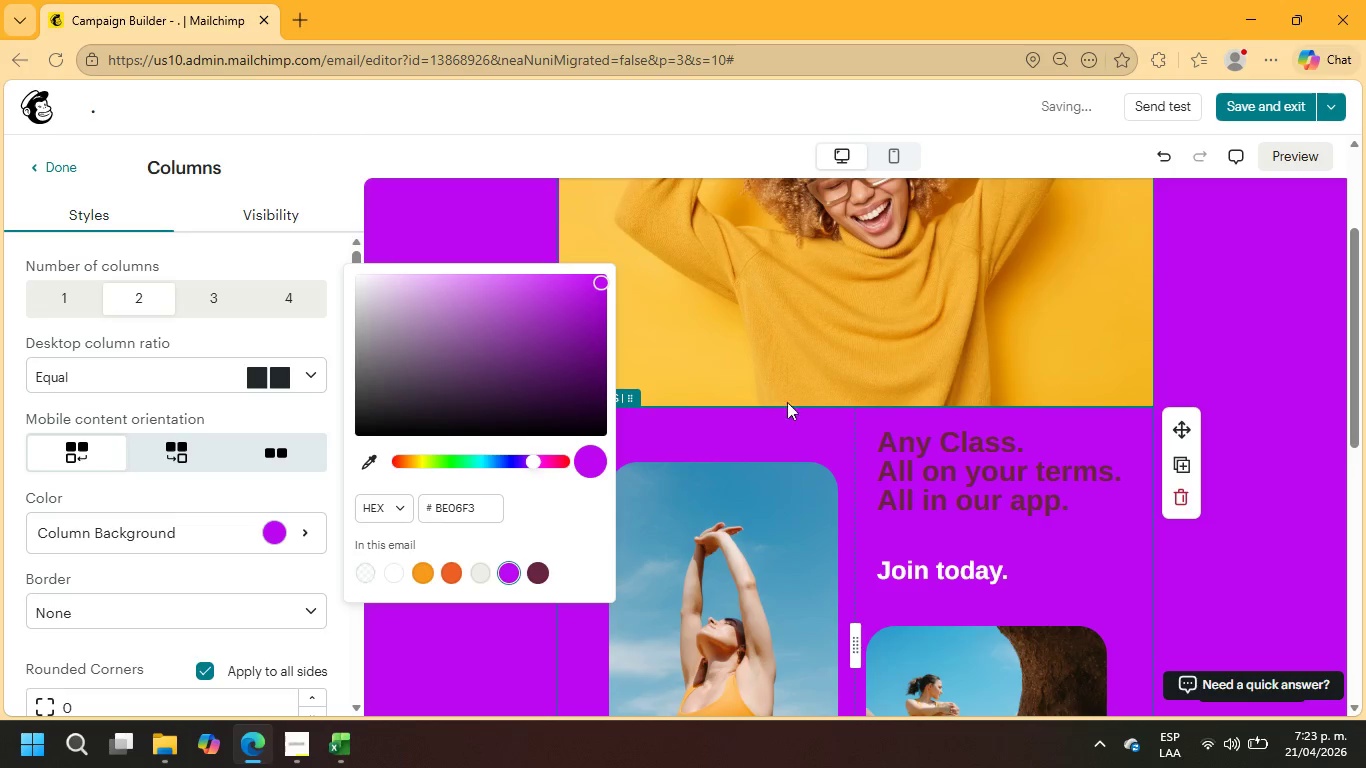 
double_click([966, 445])
 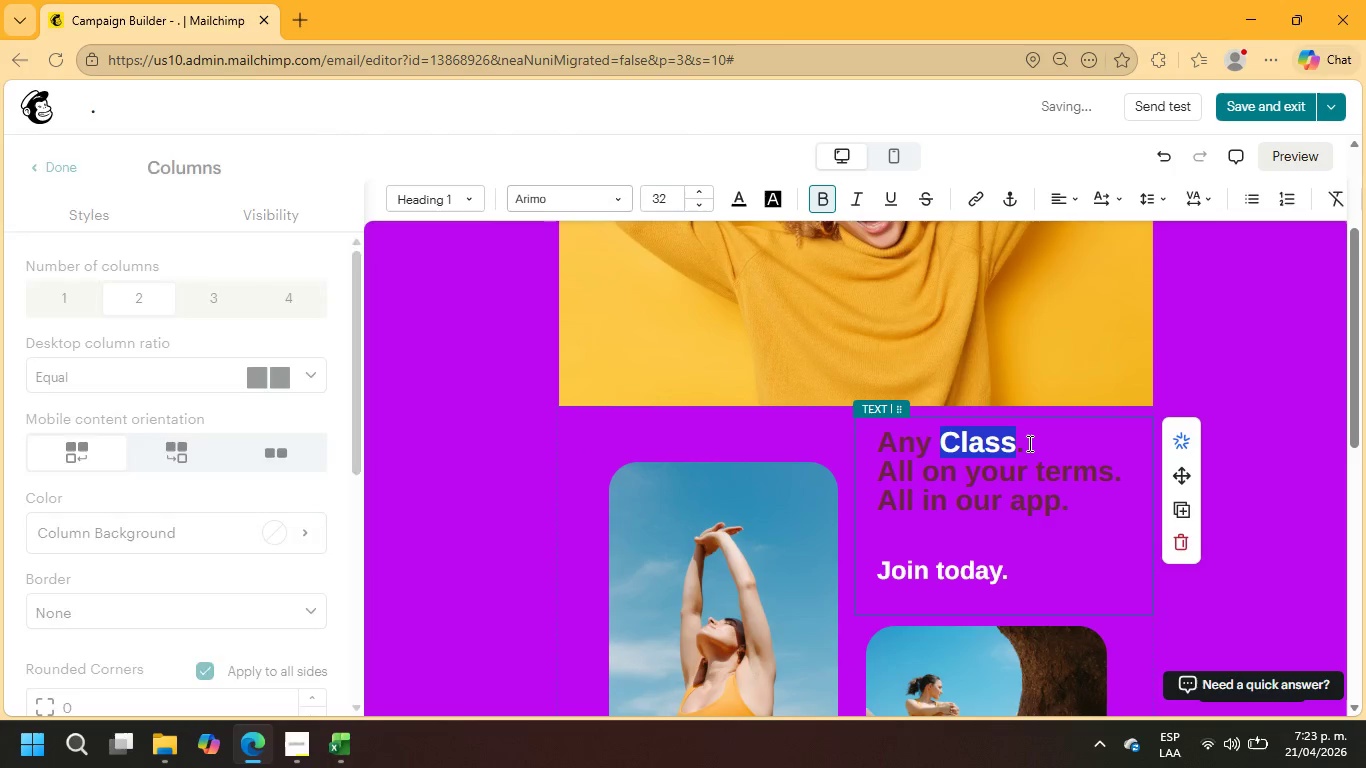 
left_click([1028, 443])
 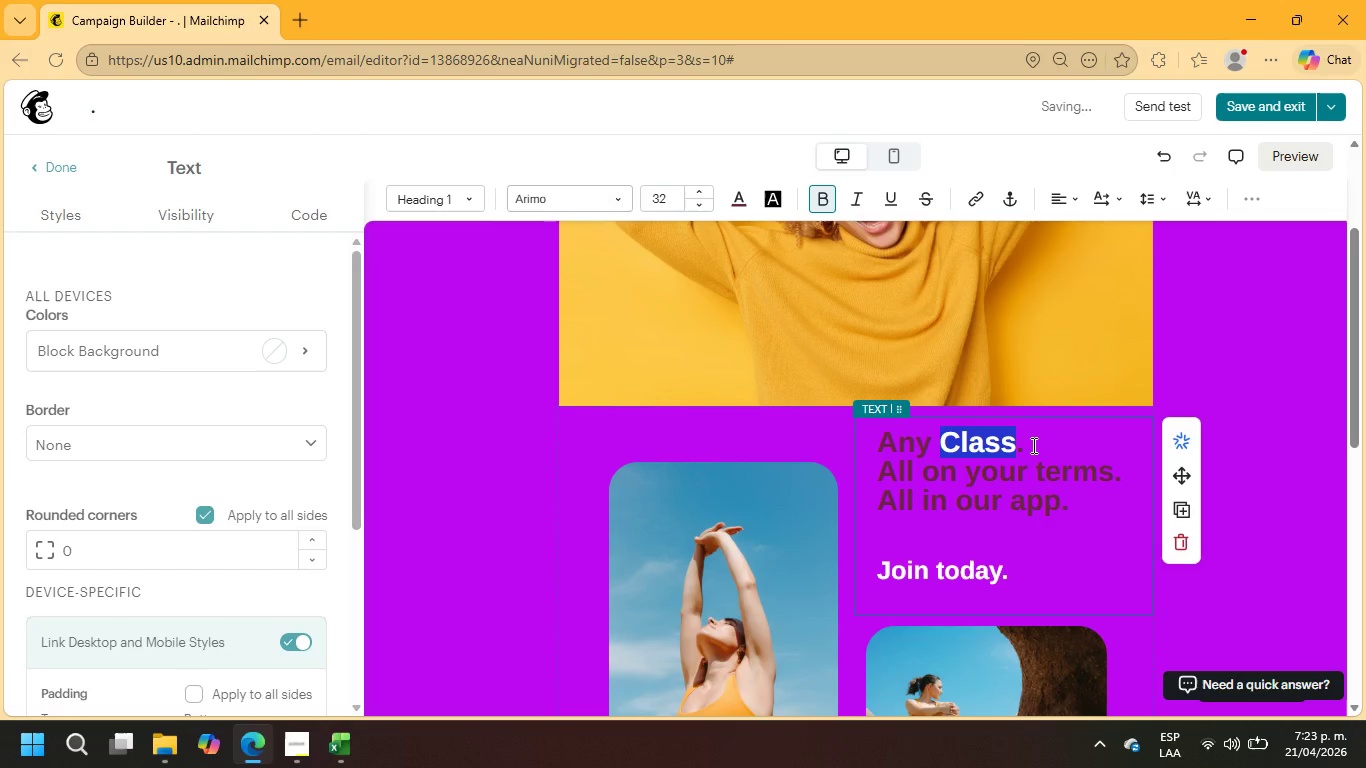 
left_click([1032, 445])
 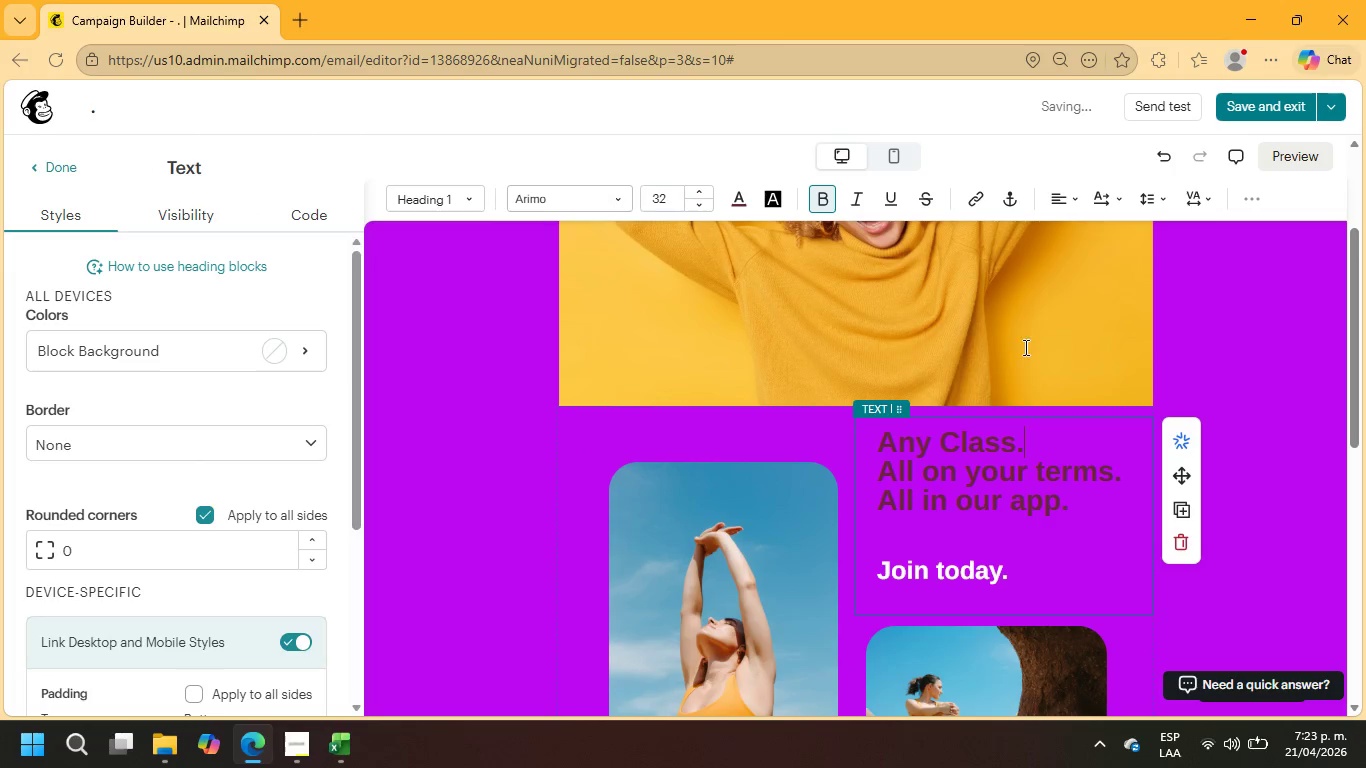 
left_click([1024, 334])
 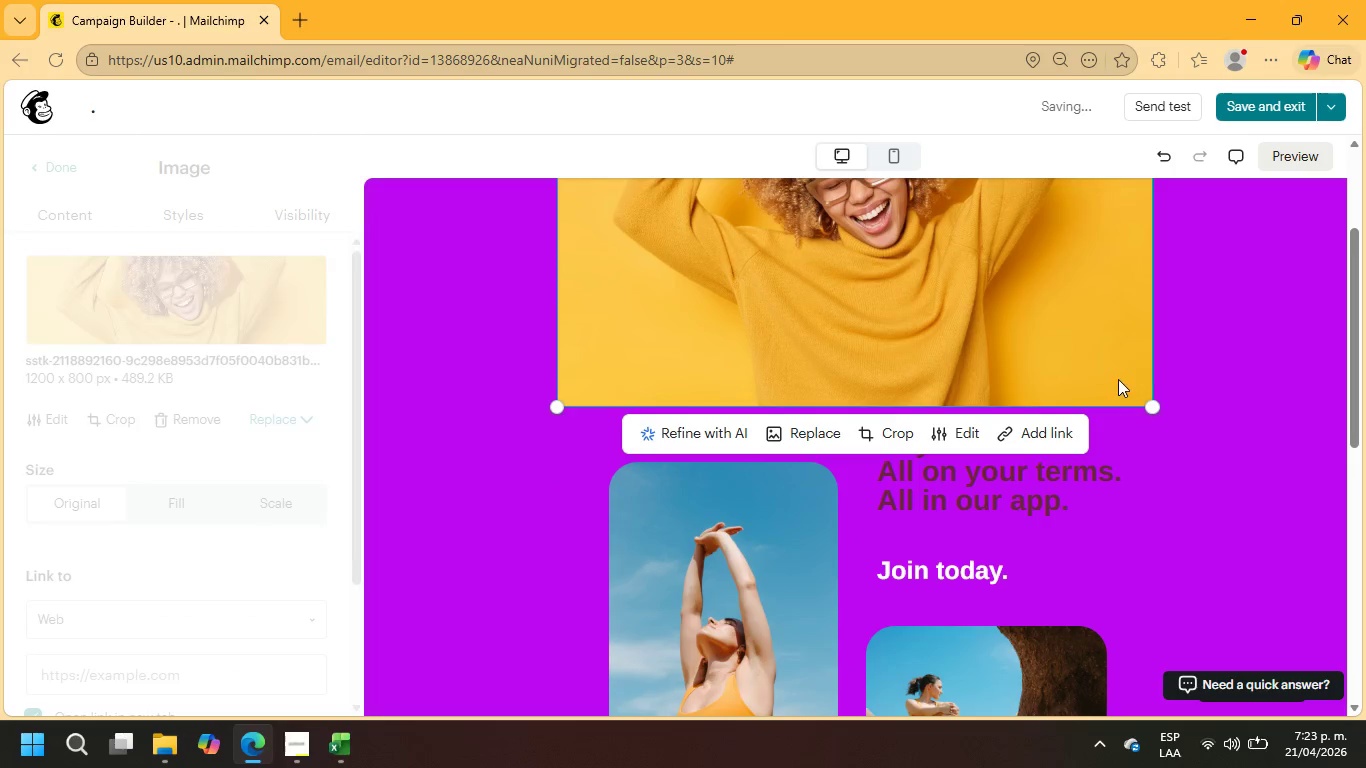 
scroll: coordinate [1116, 380], scroll_direction: up, amount: 2.0
 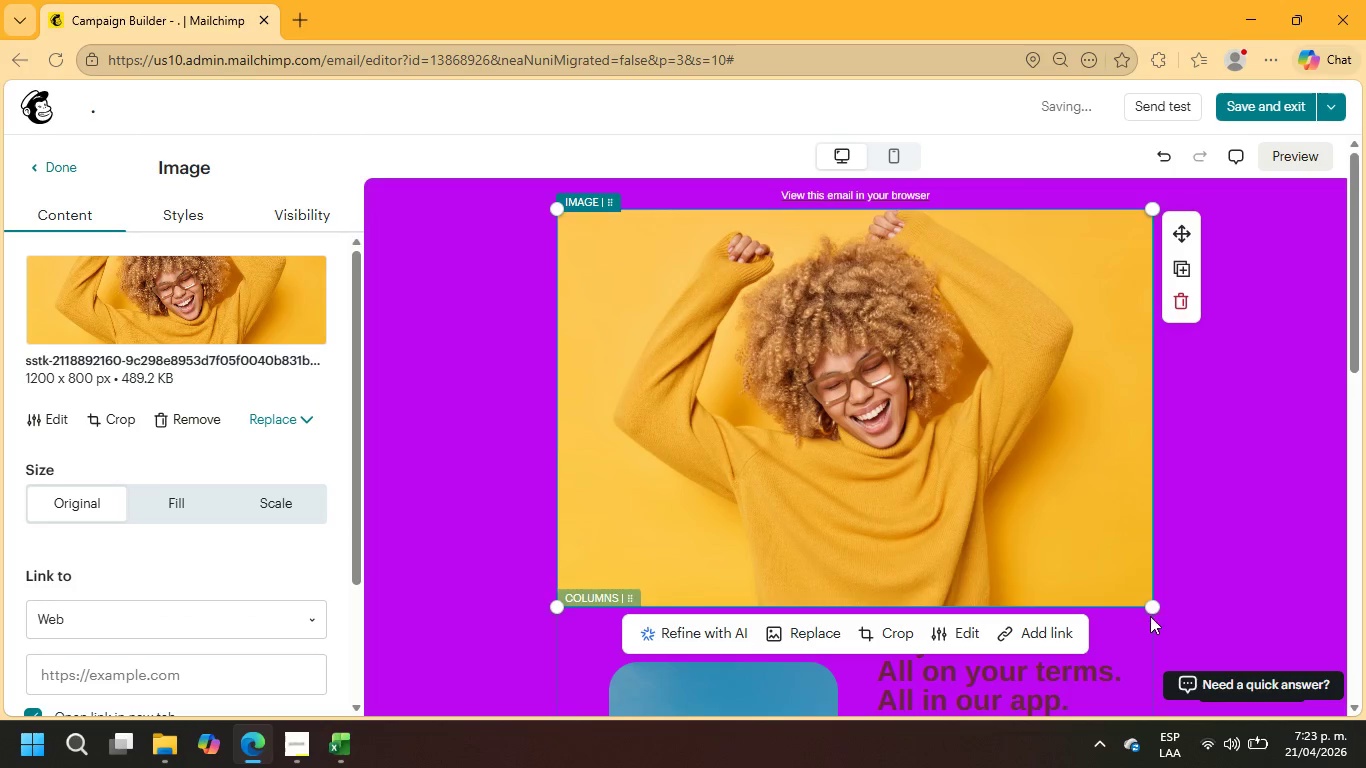 
left_click_drag(start_coordinate=[1152, 609], to_coordinate=[954, 430])
 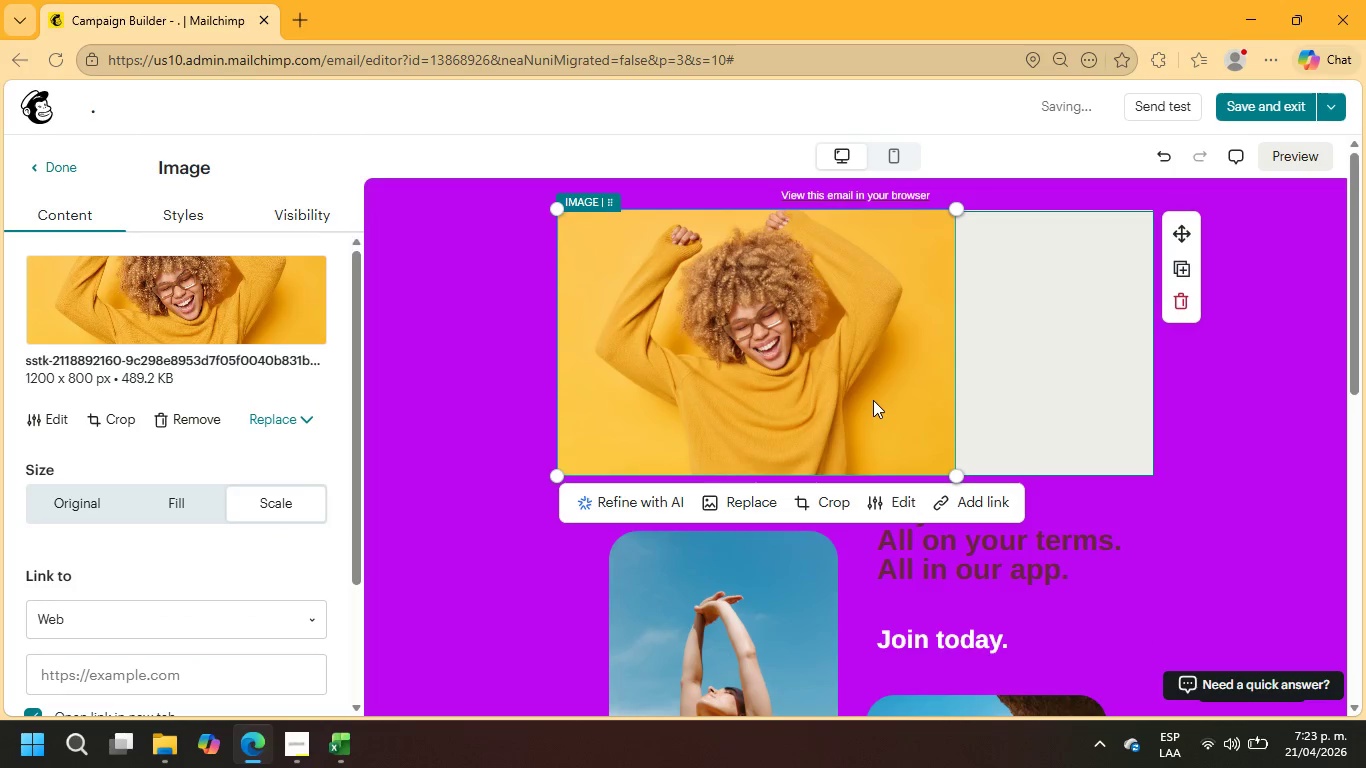 
left_click_drag(start_coordinate=[873, 398], to_coordinate=[958, 397])
 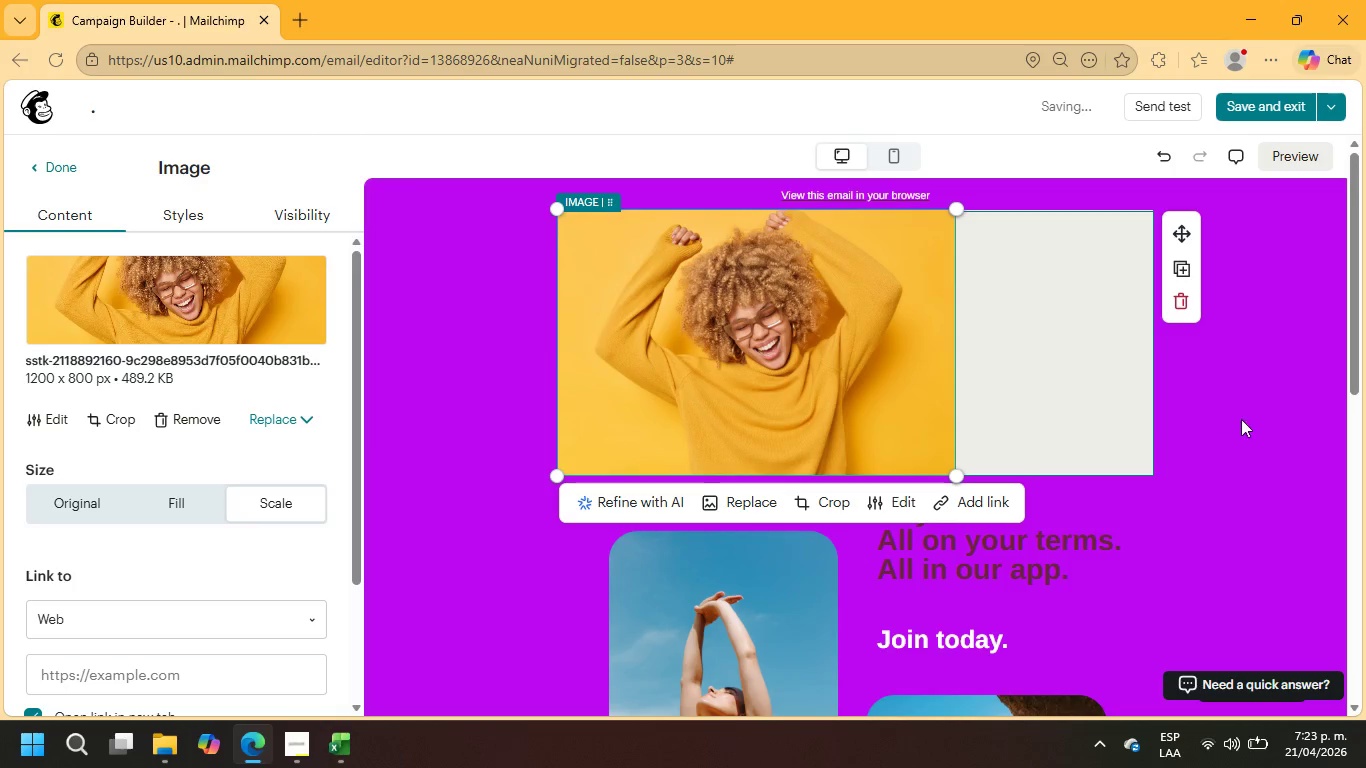 
left_click([1255, 421])
 